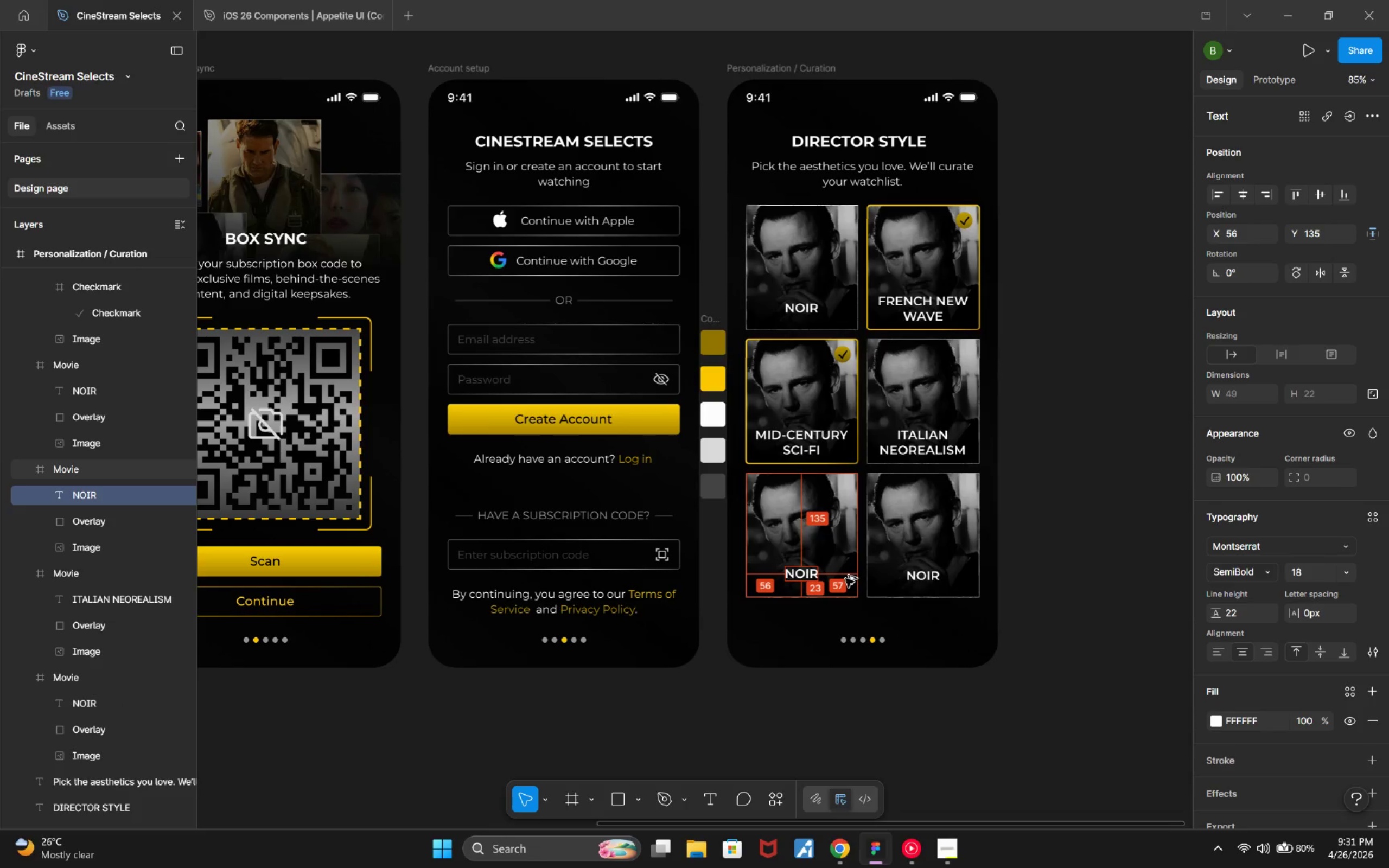 
key(Alt+ArrowDown)
 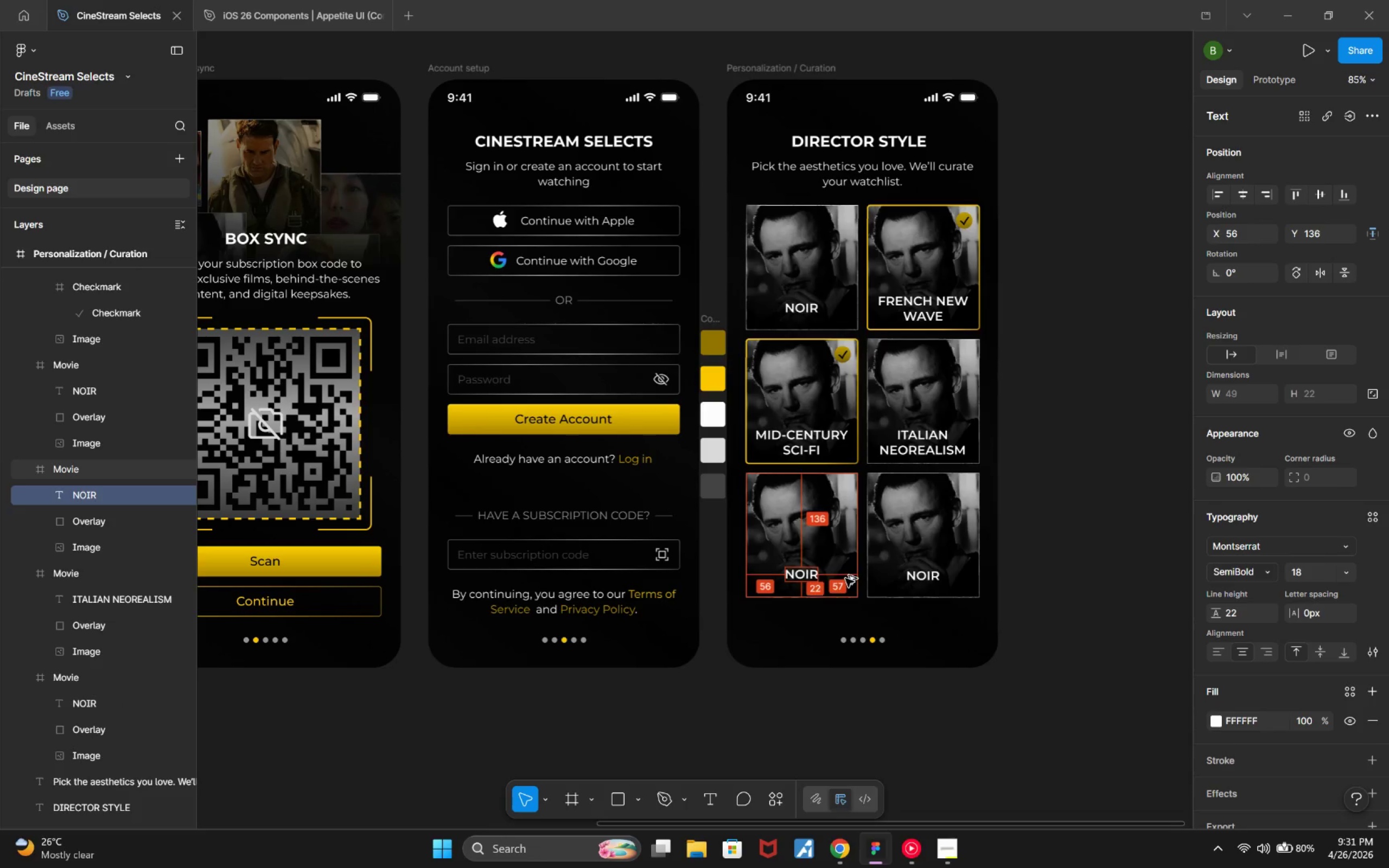 
key(Alt+ArrowDown)
 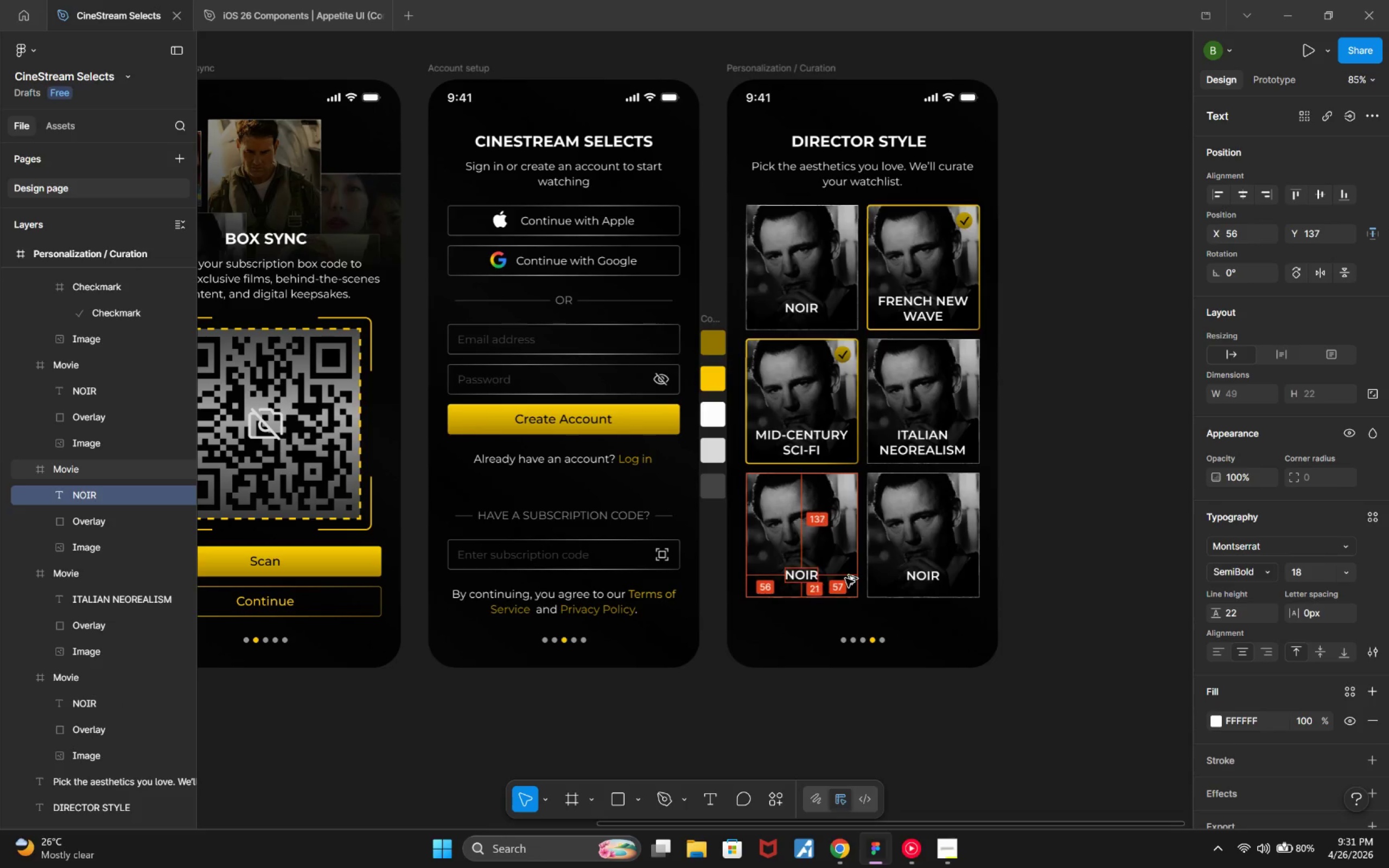 
key(Alt+ArrowDown)
 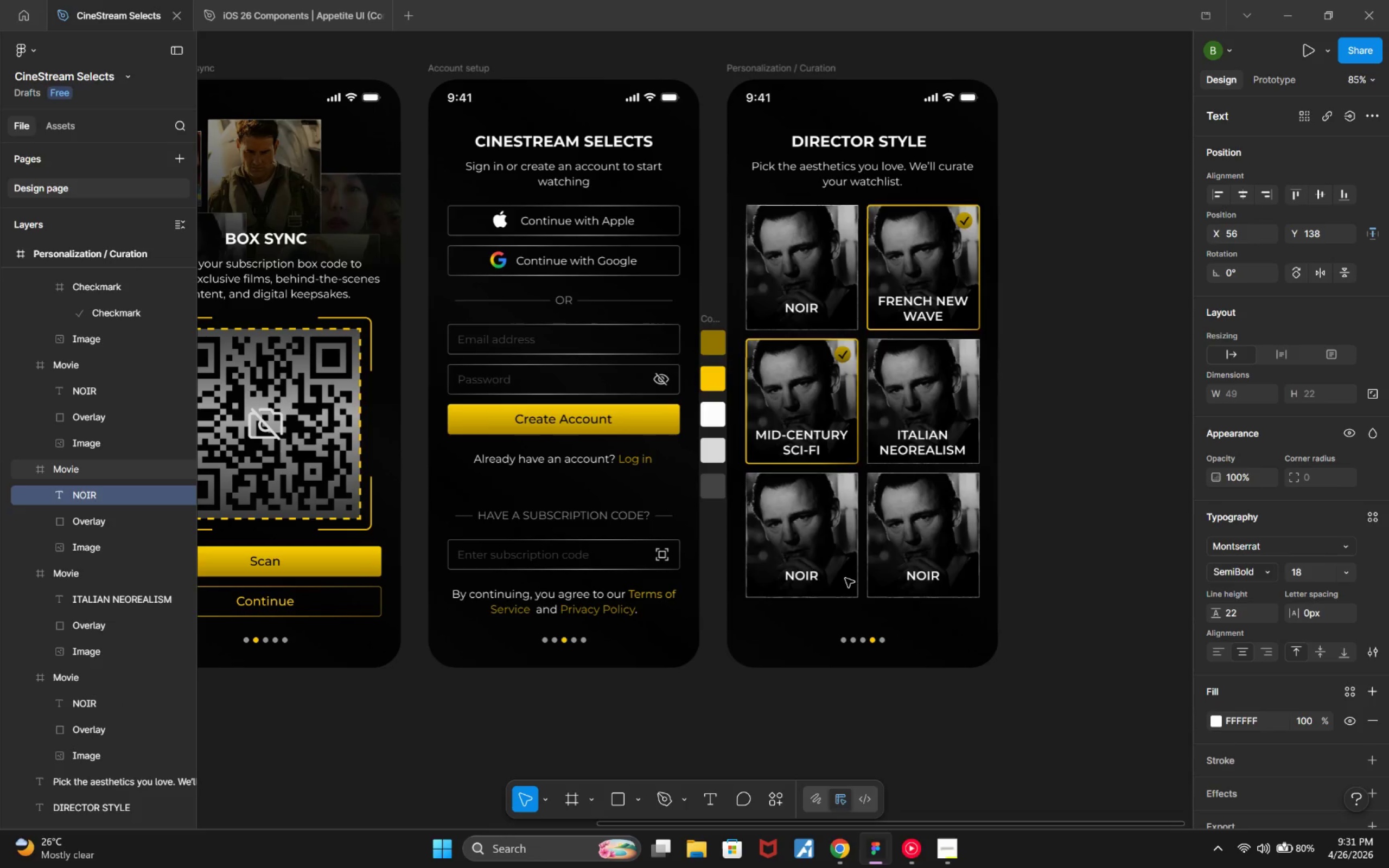 
key(Alt+Tab)
 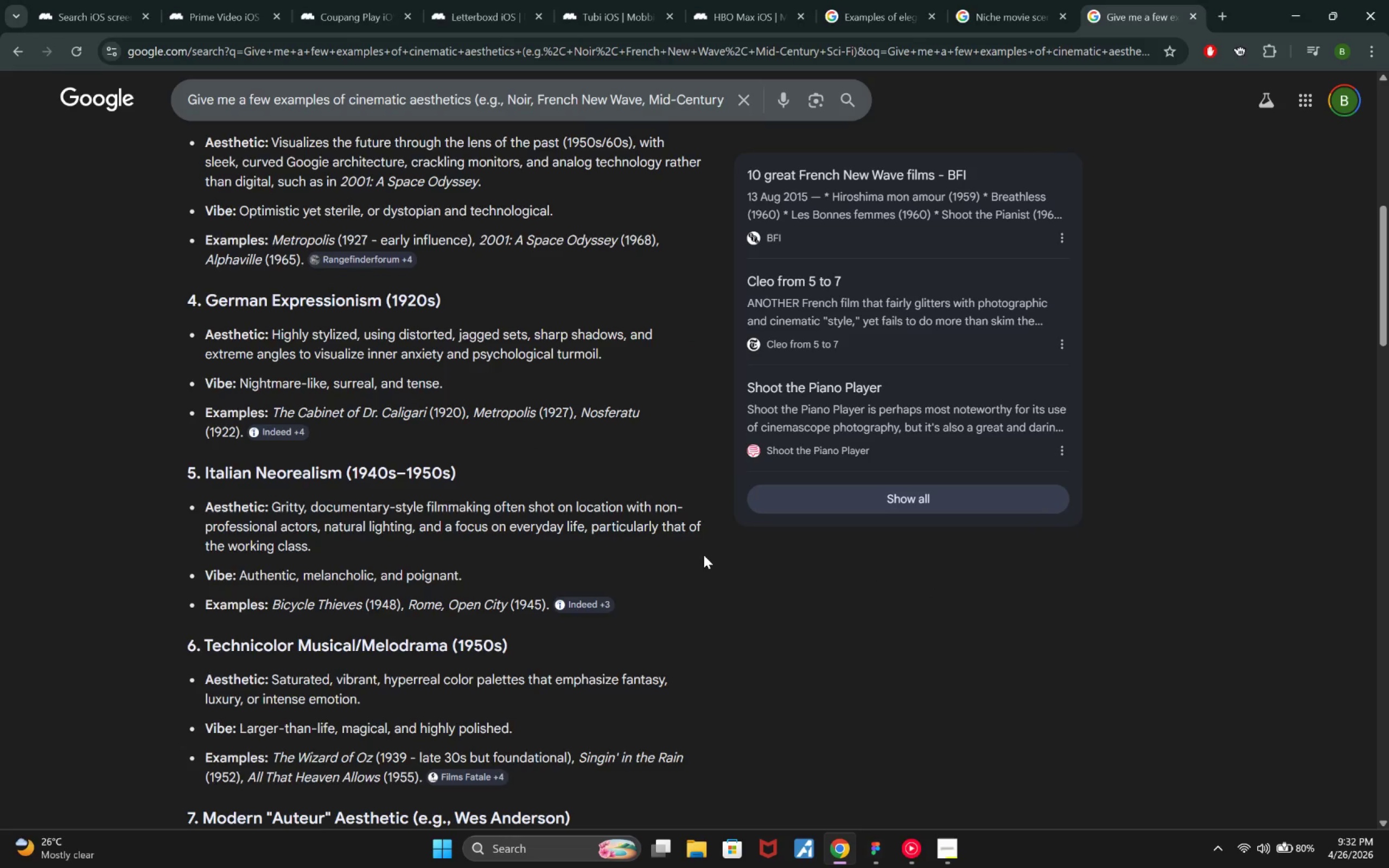 
scroll: coordinate [556, 557], scroll_direction: down, amount: 4.0
 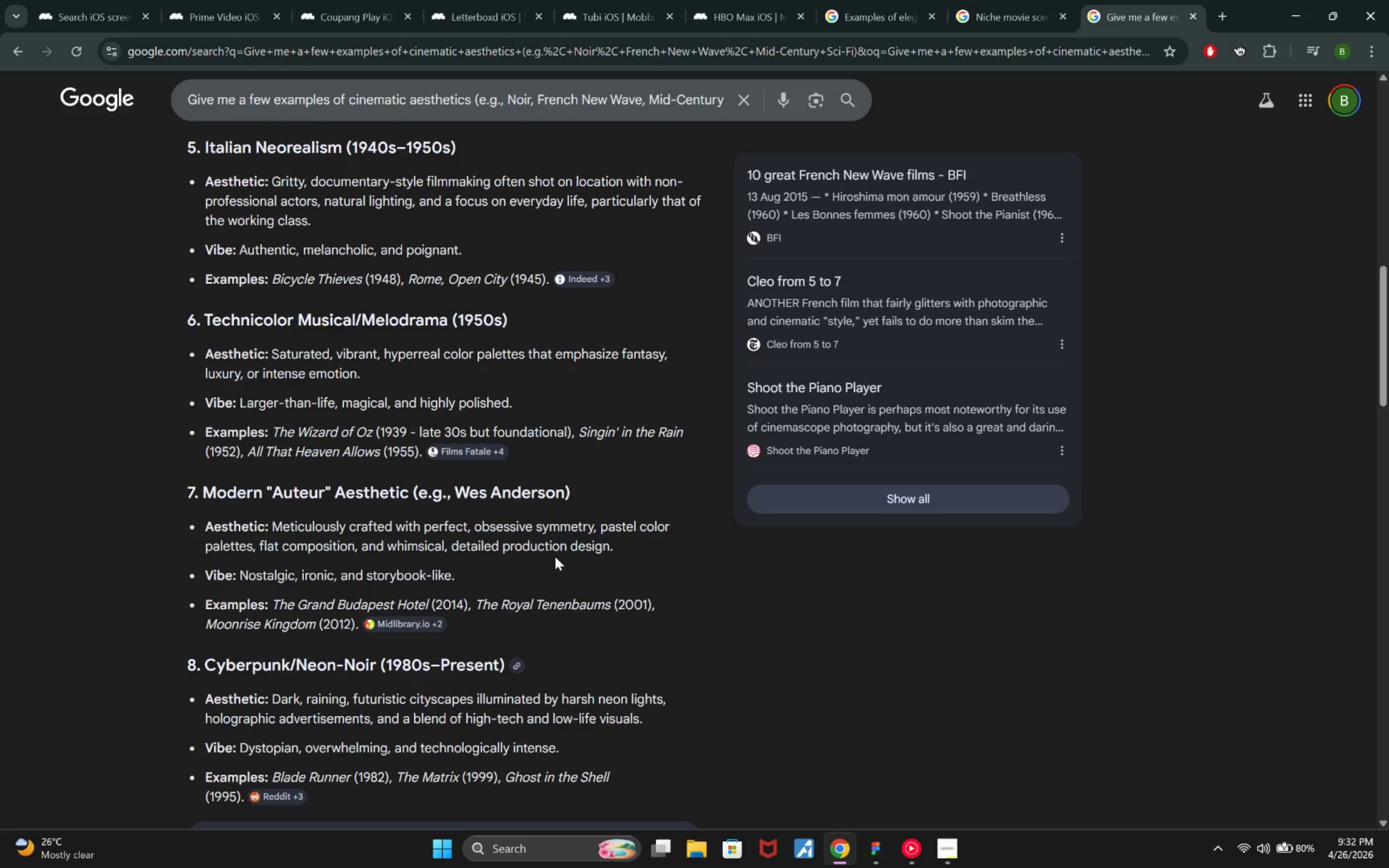 
wait(5.36)
 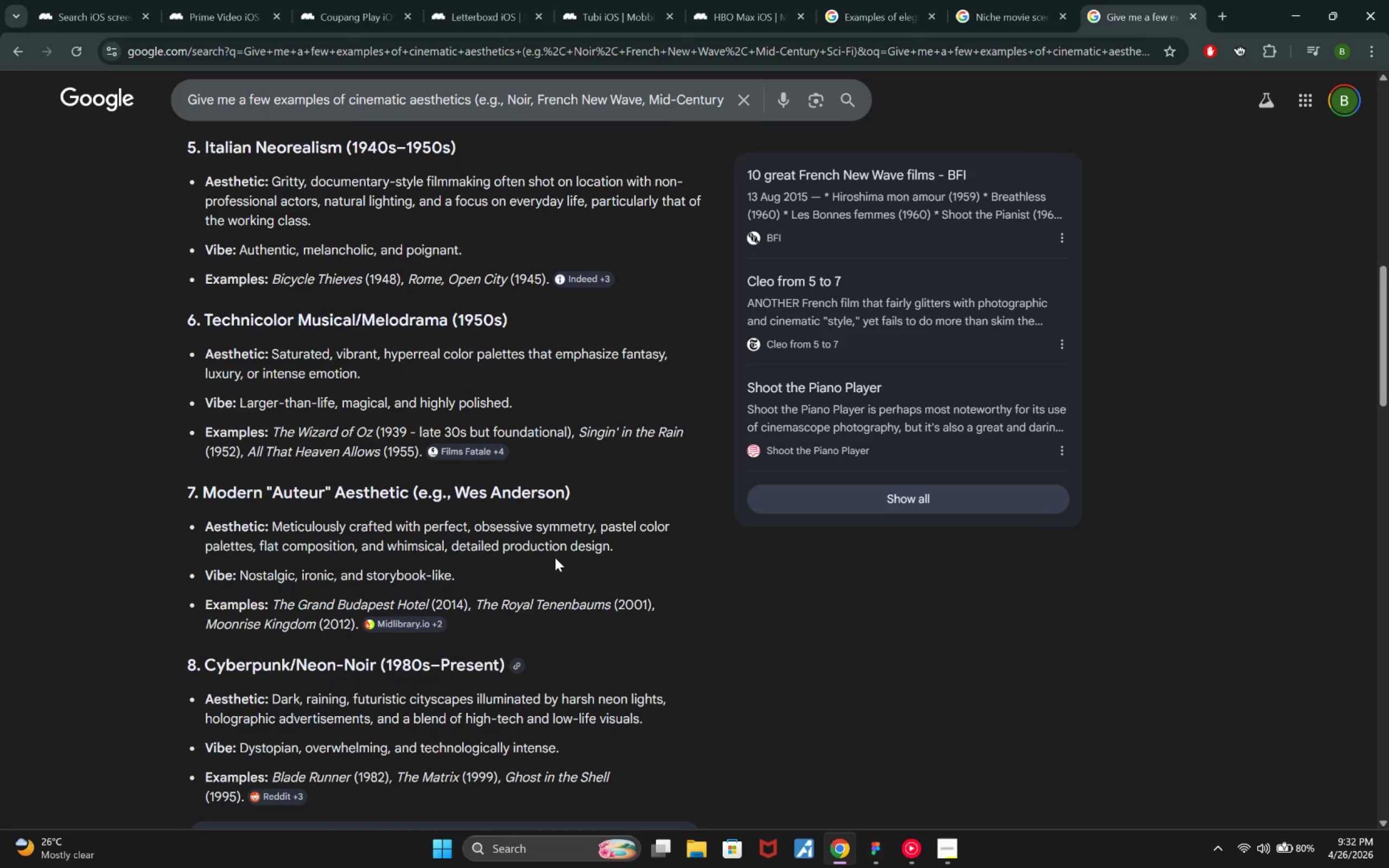 
key(Alt+Tab)
 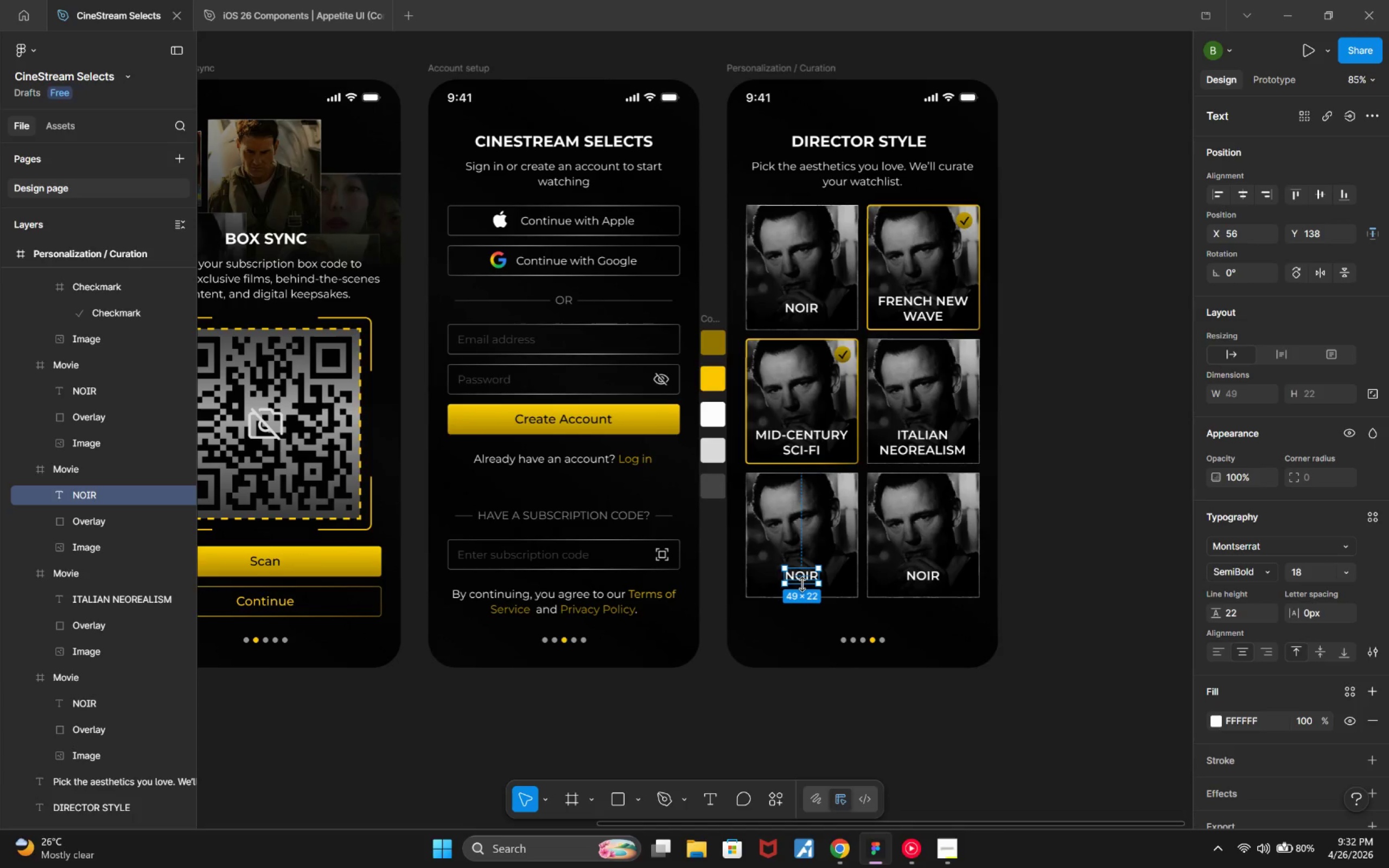 
key(Alt+Tab)
 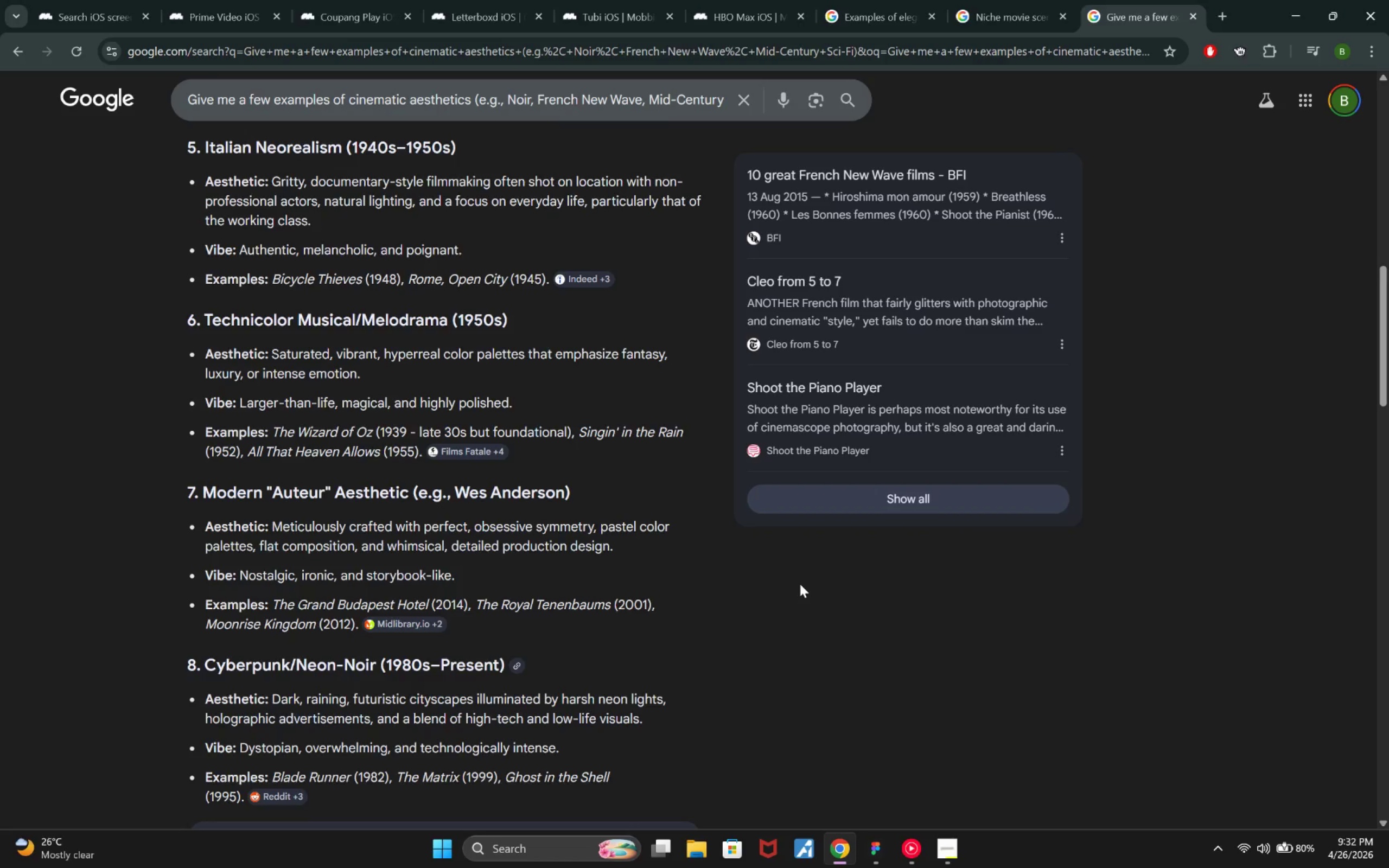 
key(Alt+Tab)
 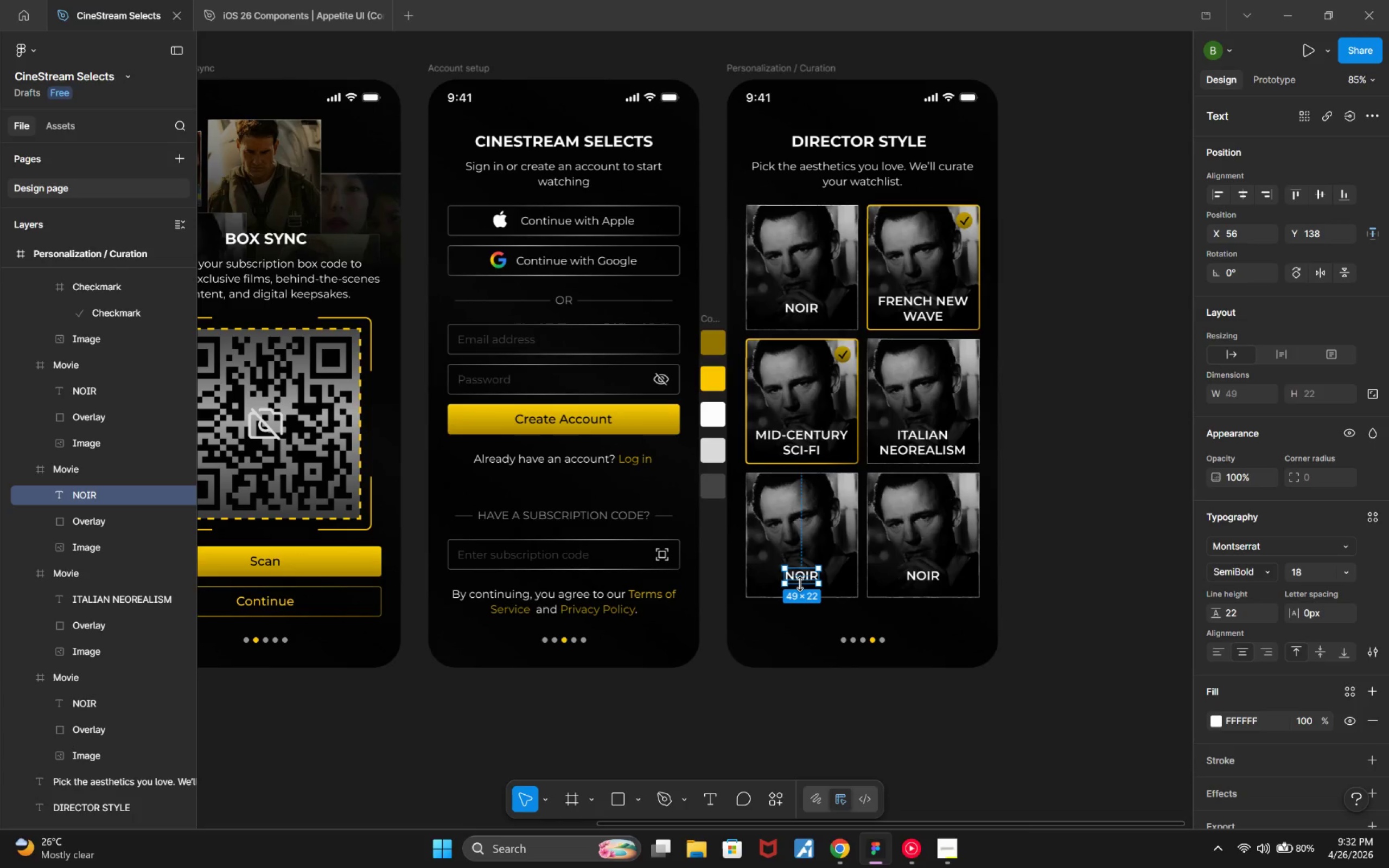 
left_click([801, 584])
 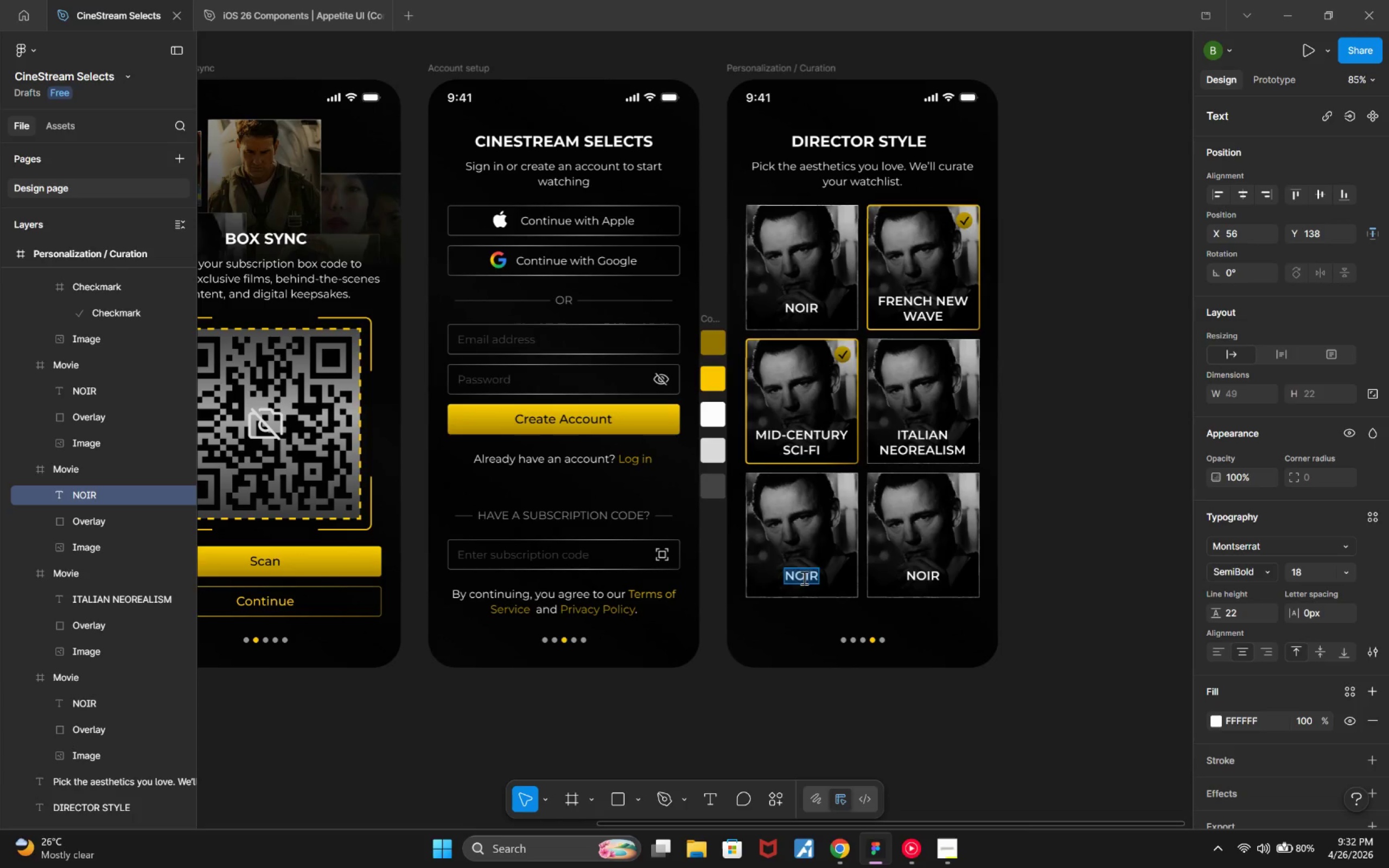 
hold_key(key=ShiftLeft, duration=0.69)
 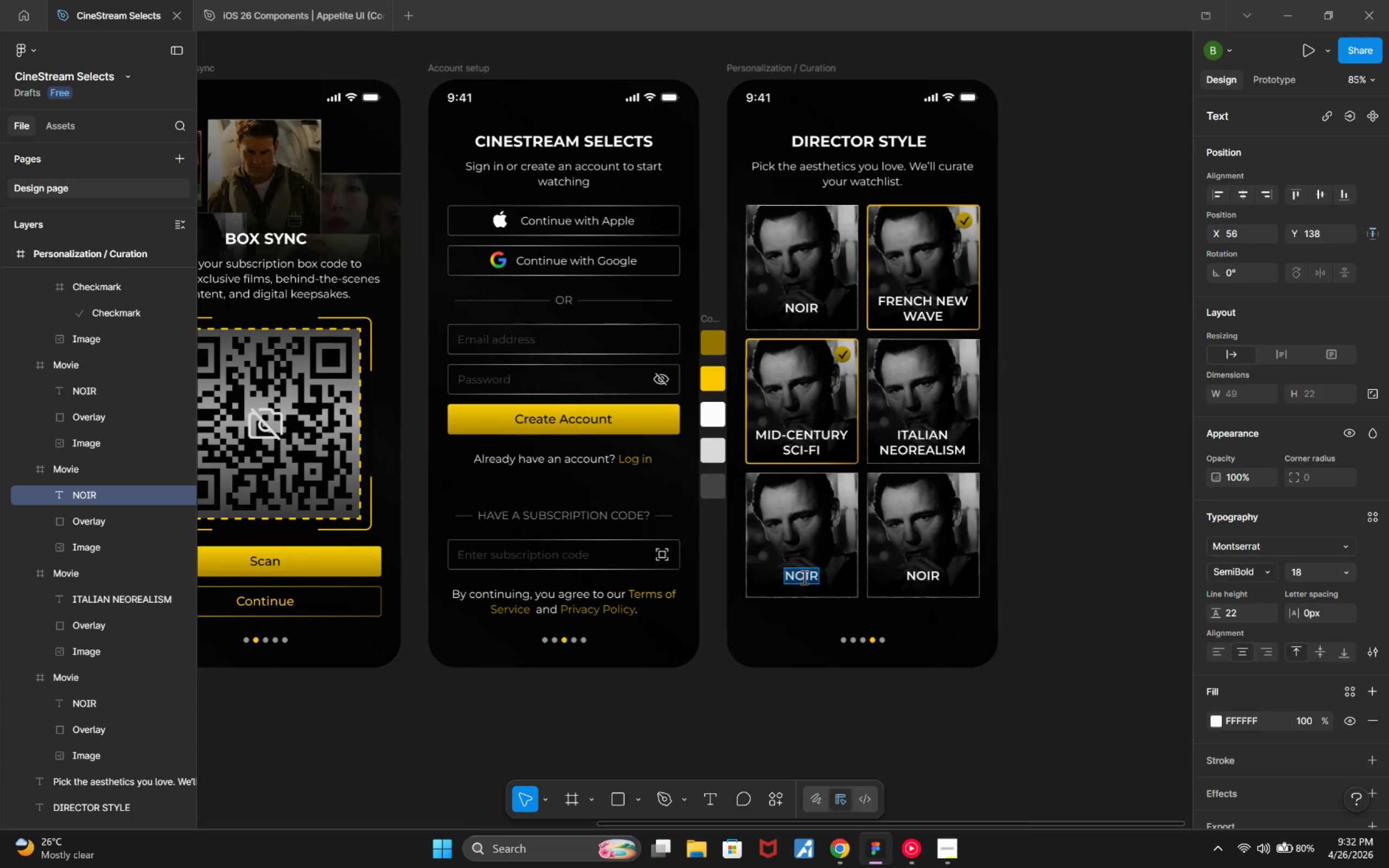 
type(cyberpunk)
 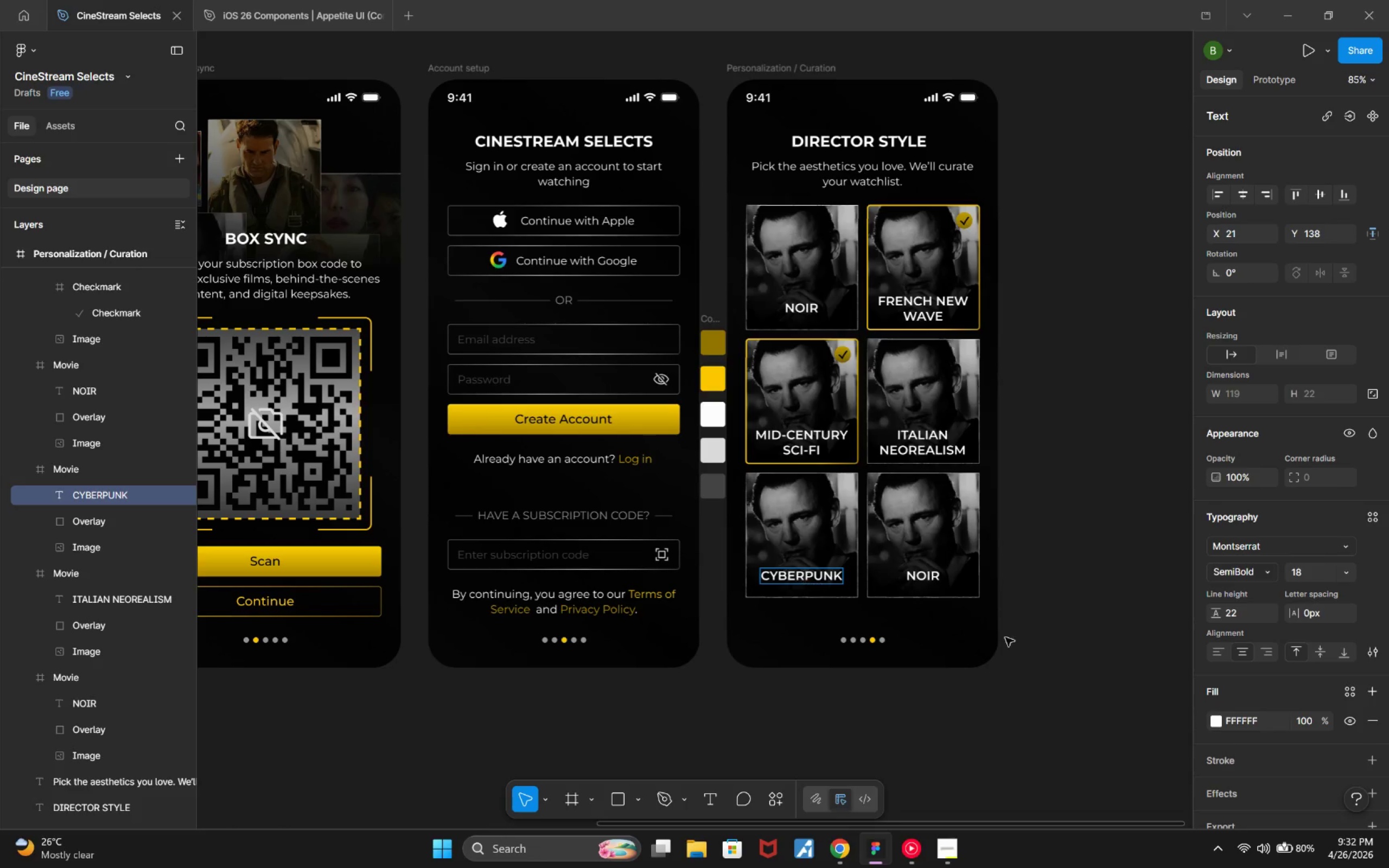 
left_click([1122, 668])
 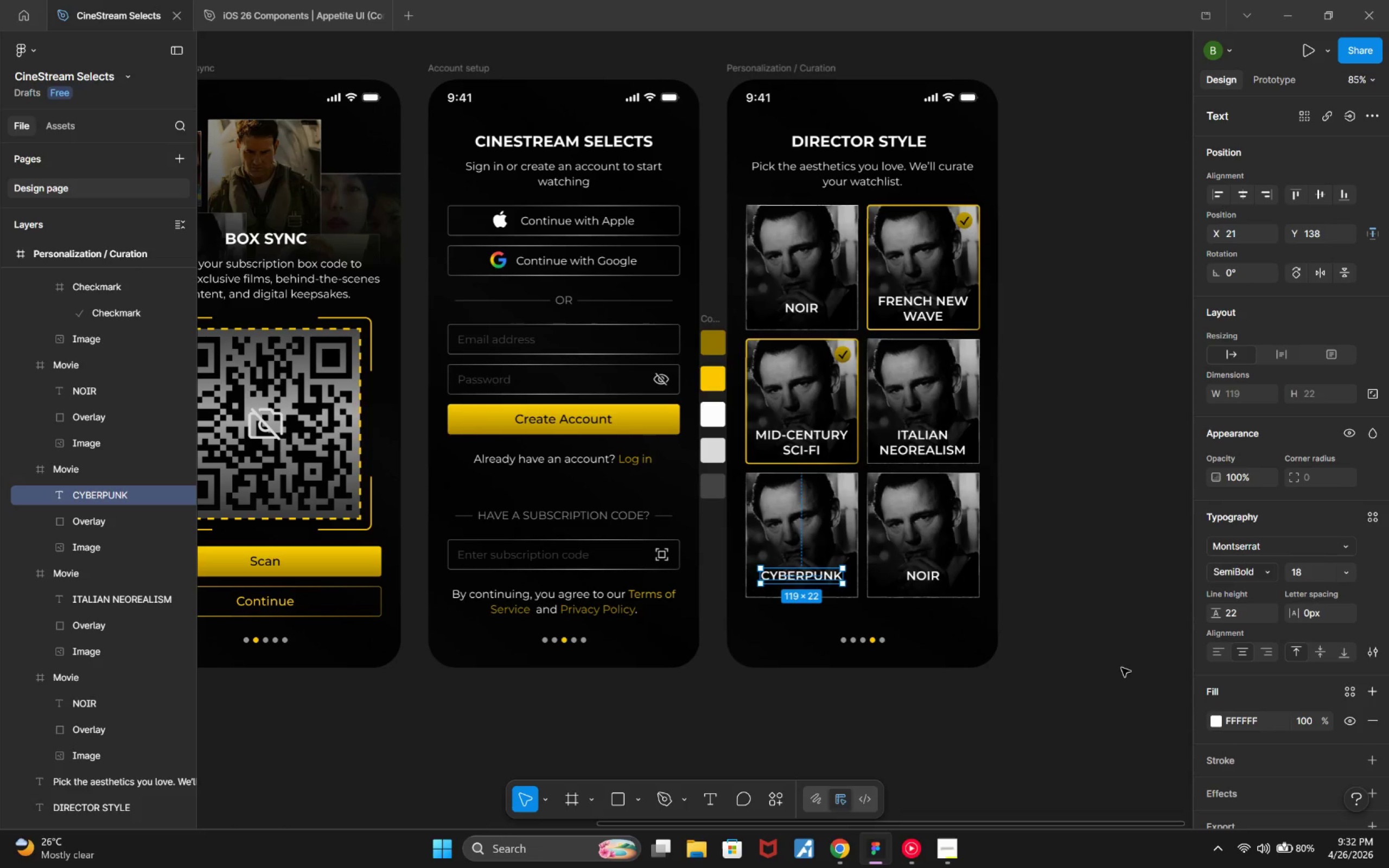 
key(Alt+Tab)
 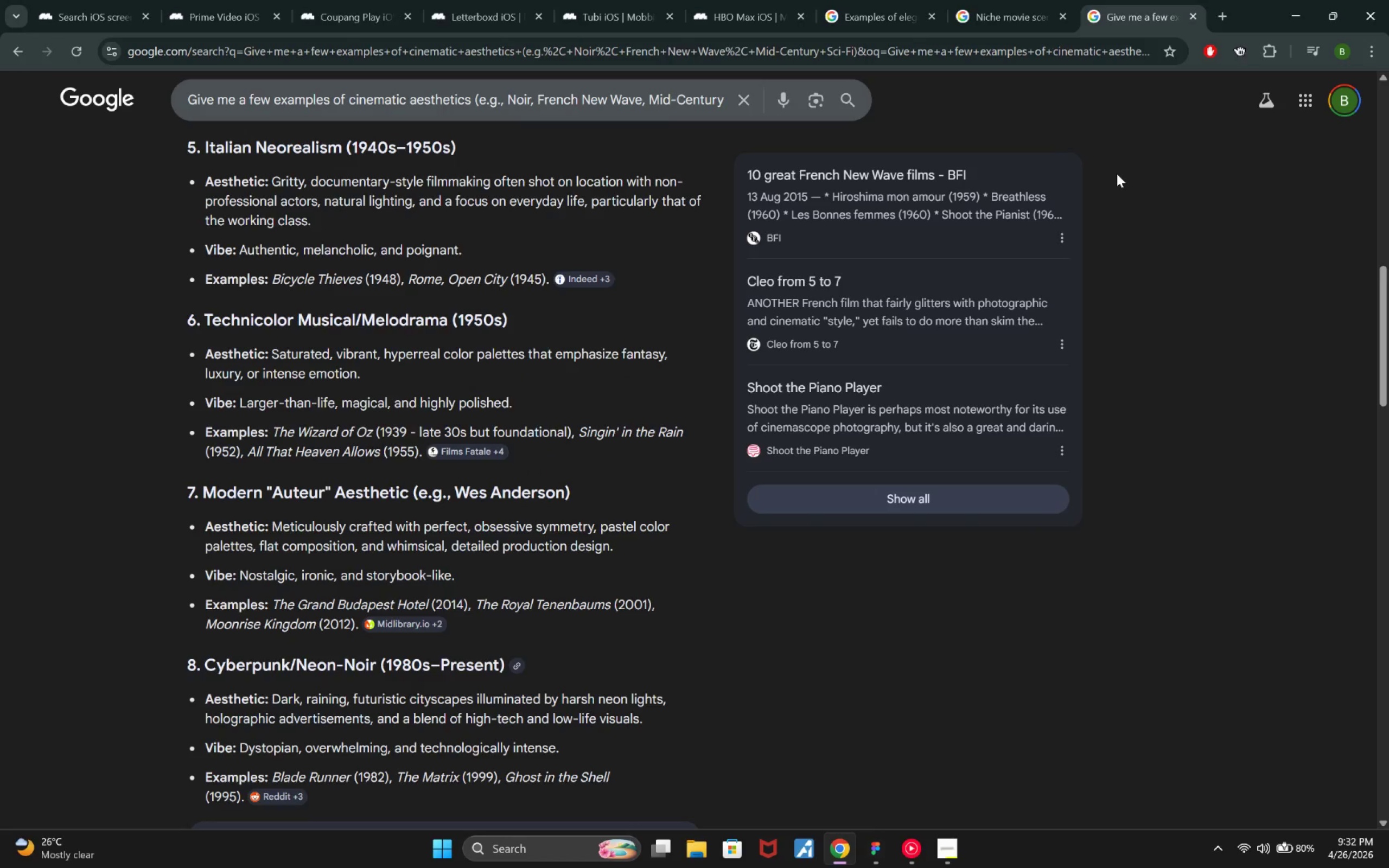 
wait(17.13)
 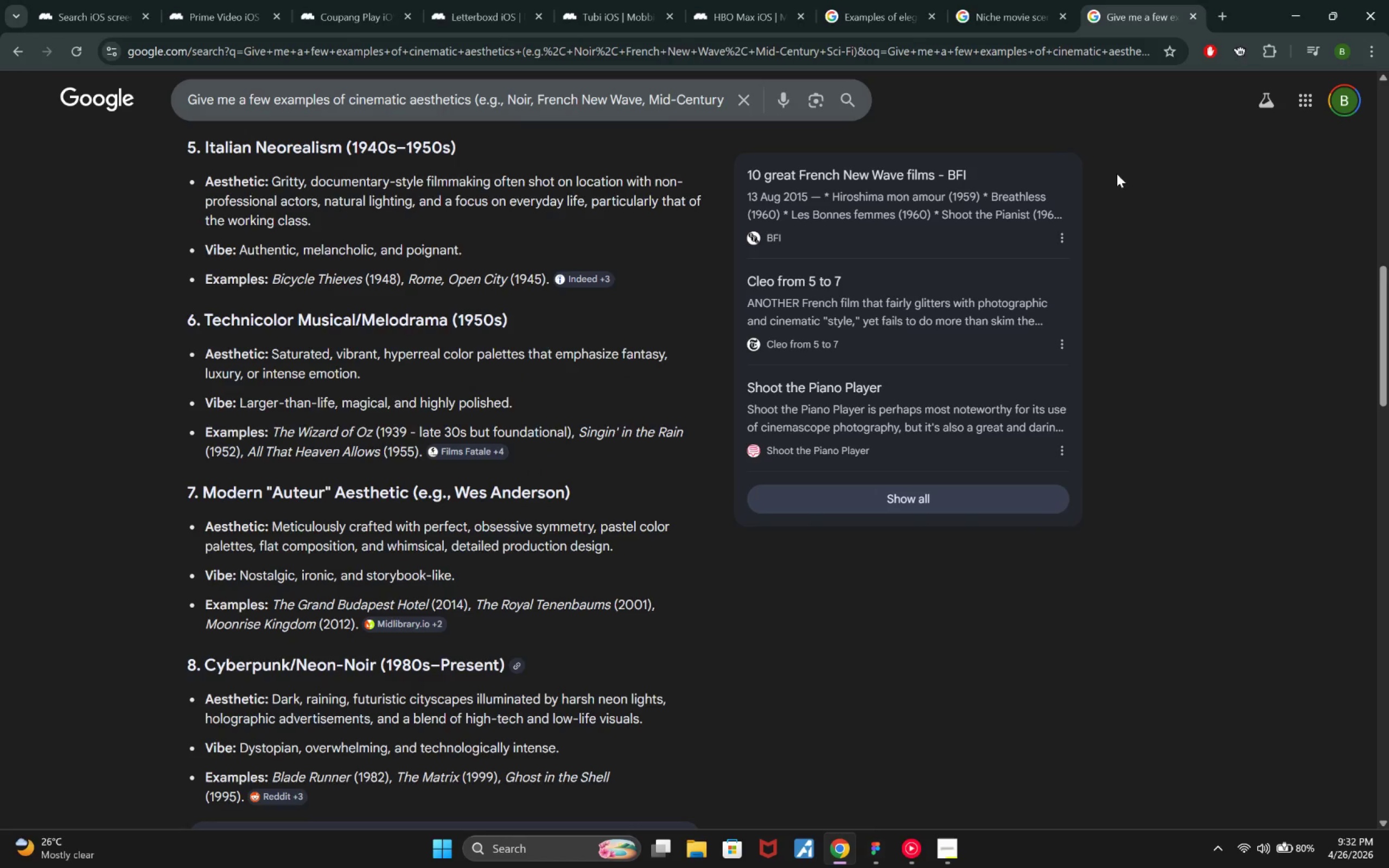 
key(Alt+Tab)
 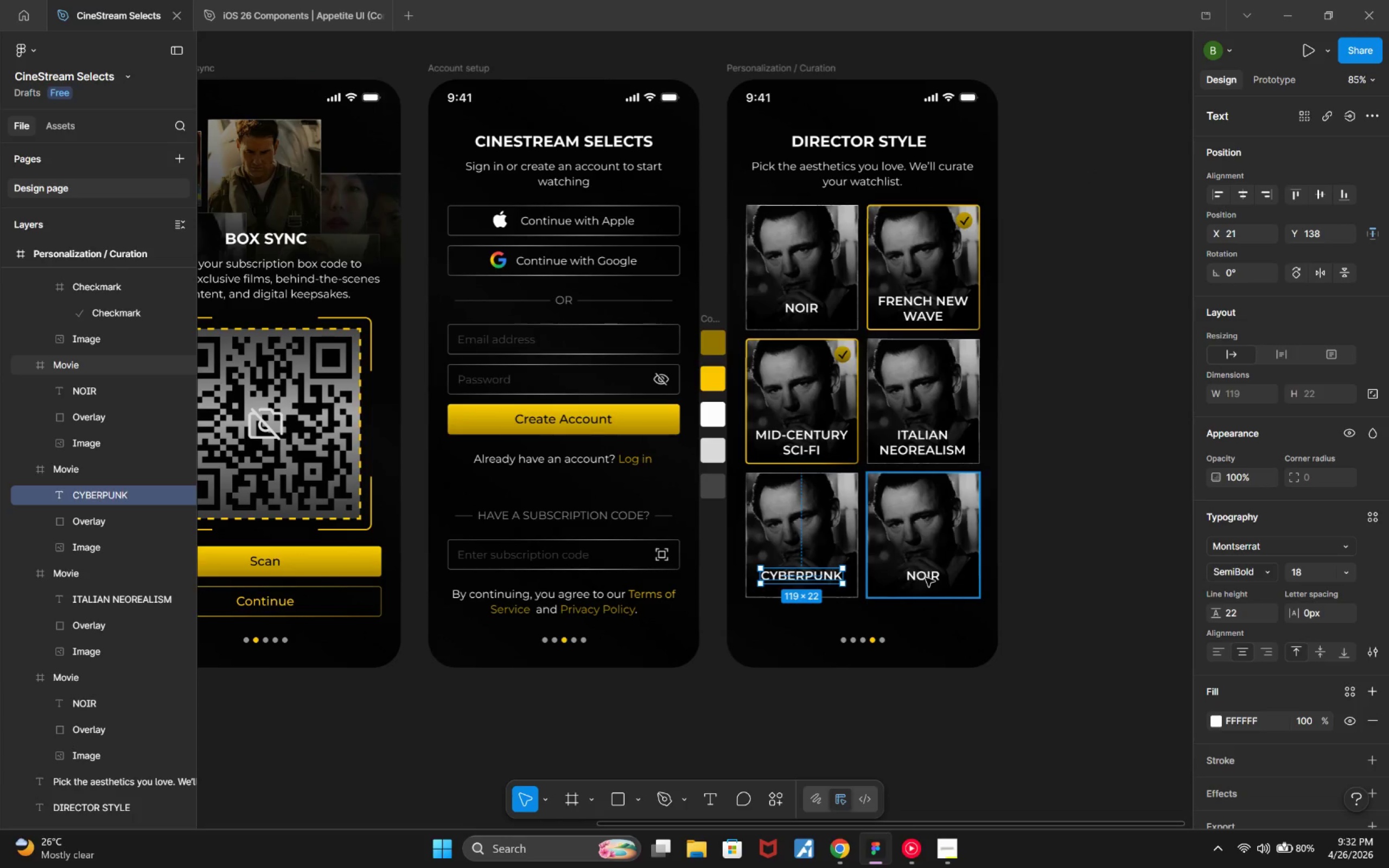 
double_click([928, 580])
 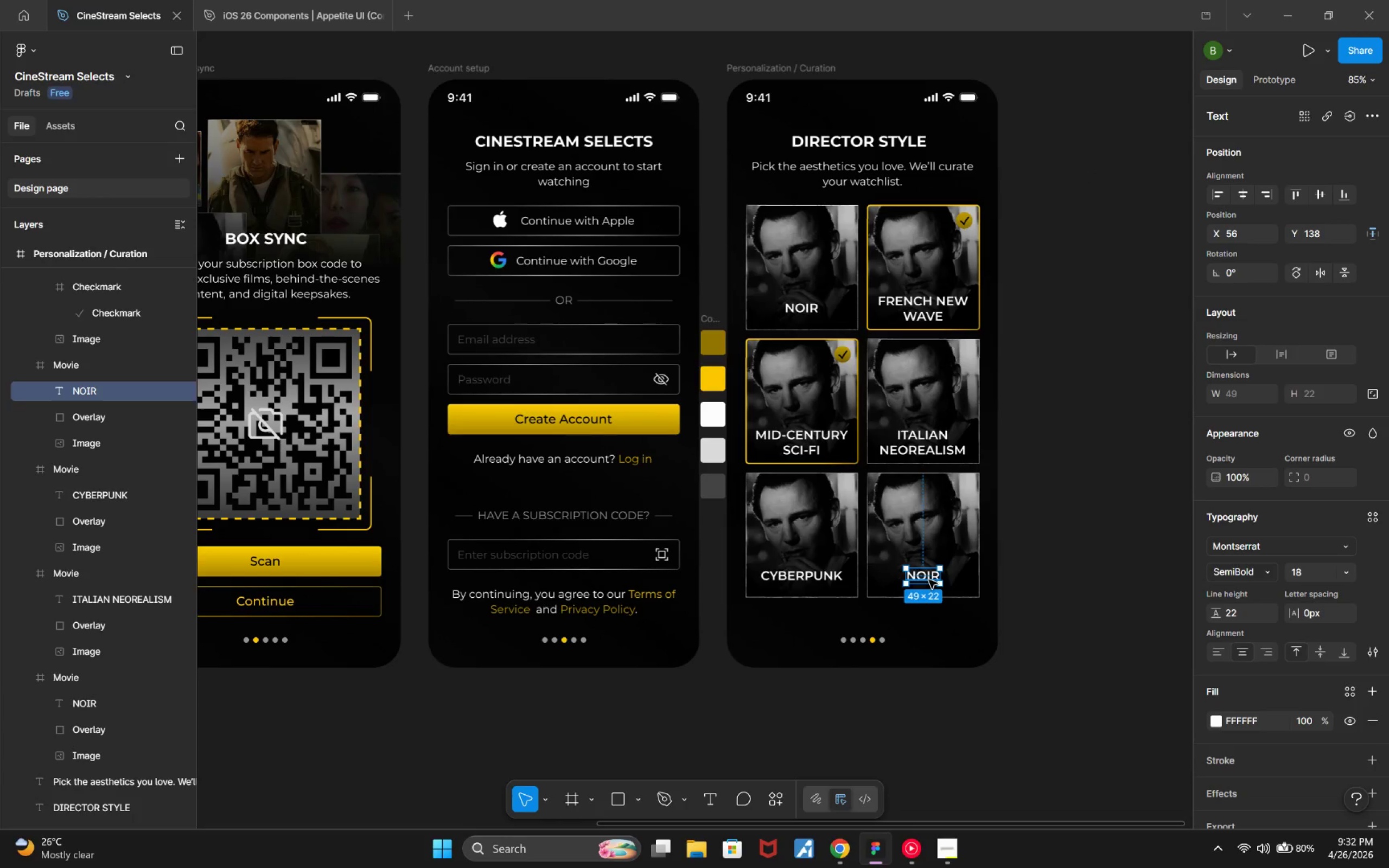 
double_click([929, 580])
 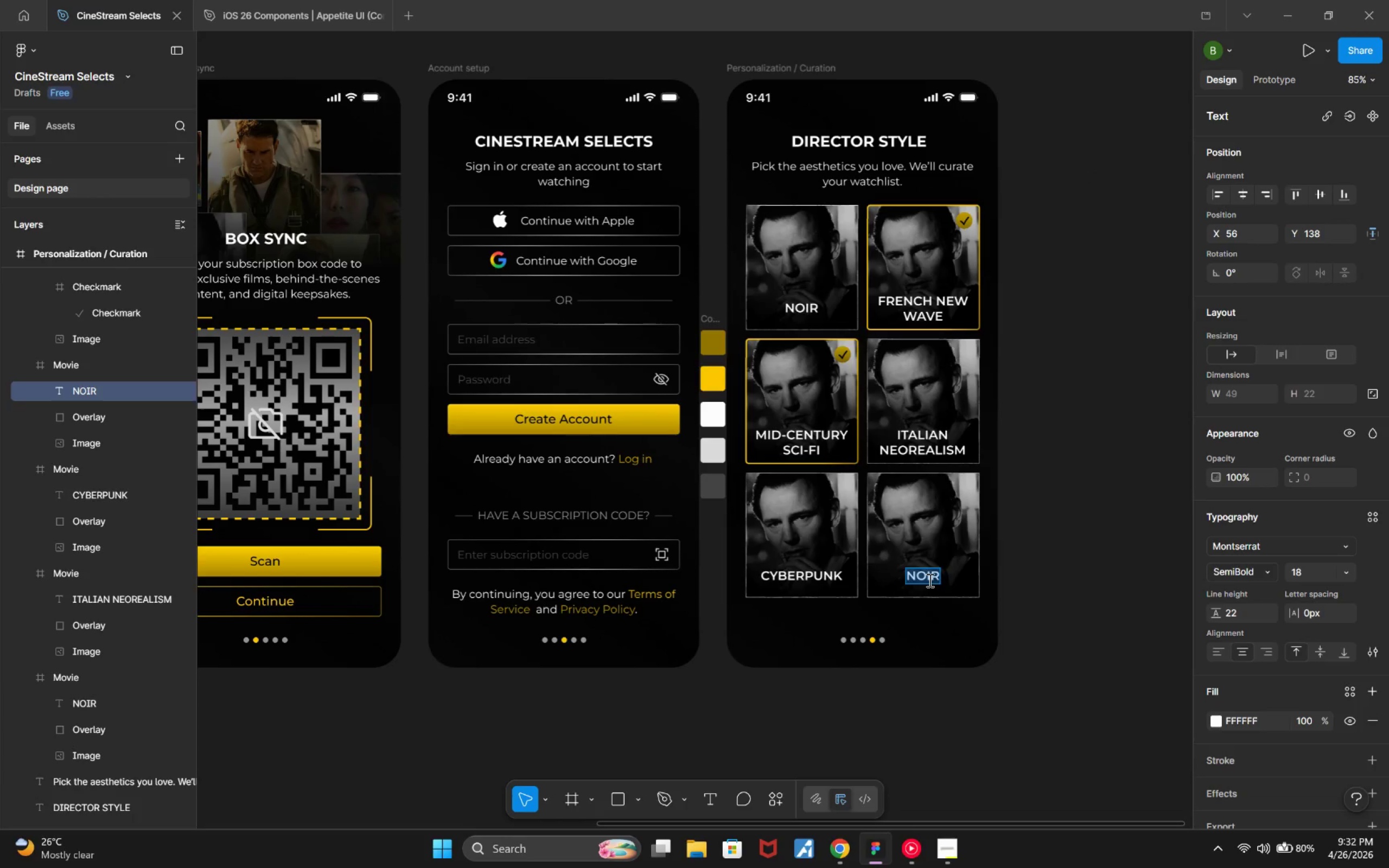 
type(japanese)
 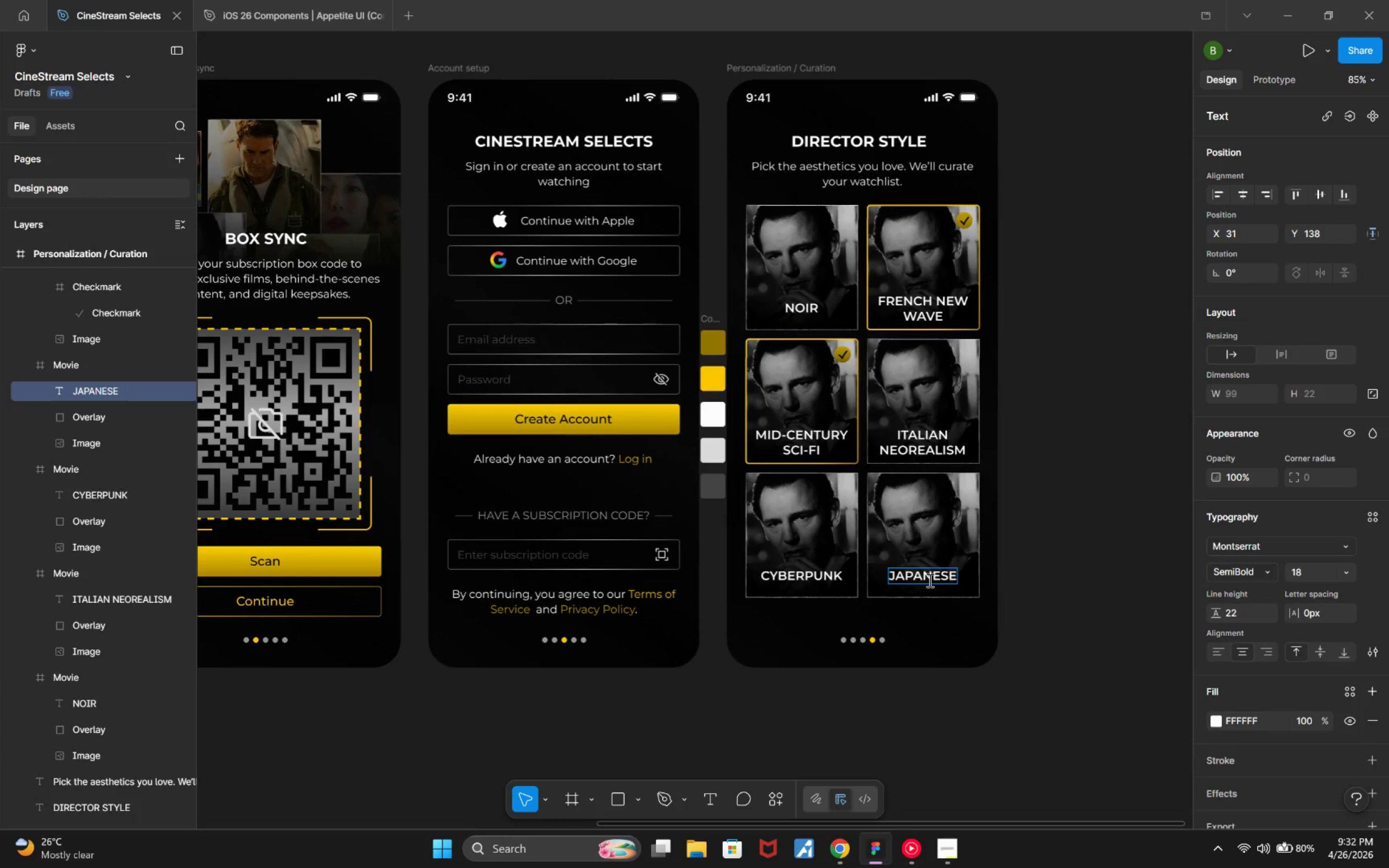 
key(Enter)
 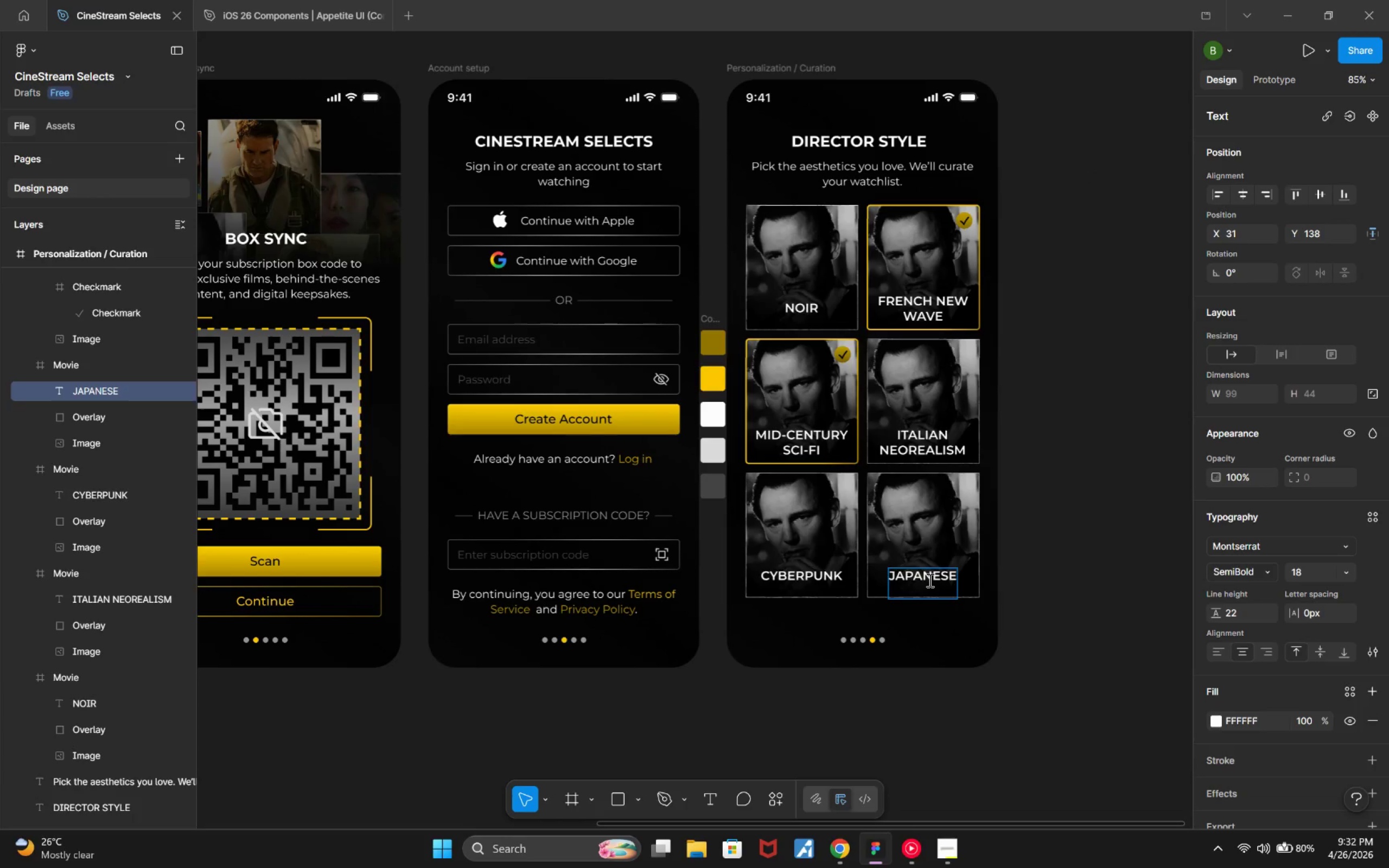 
type(cinema)
 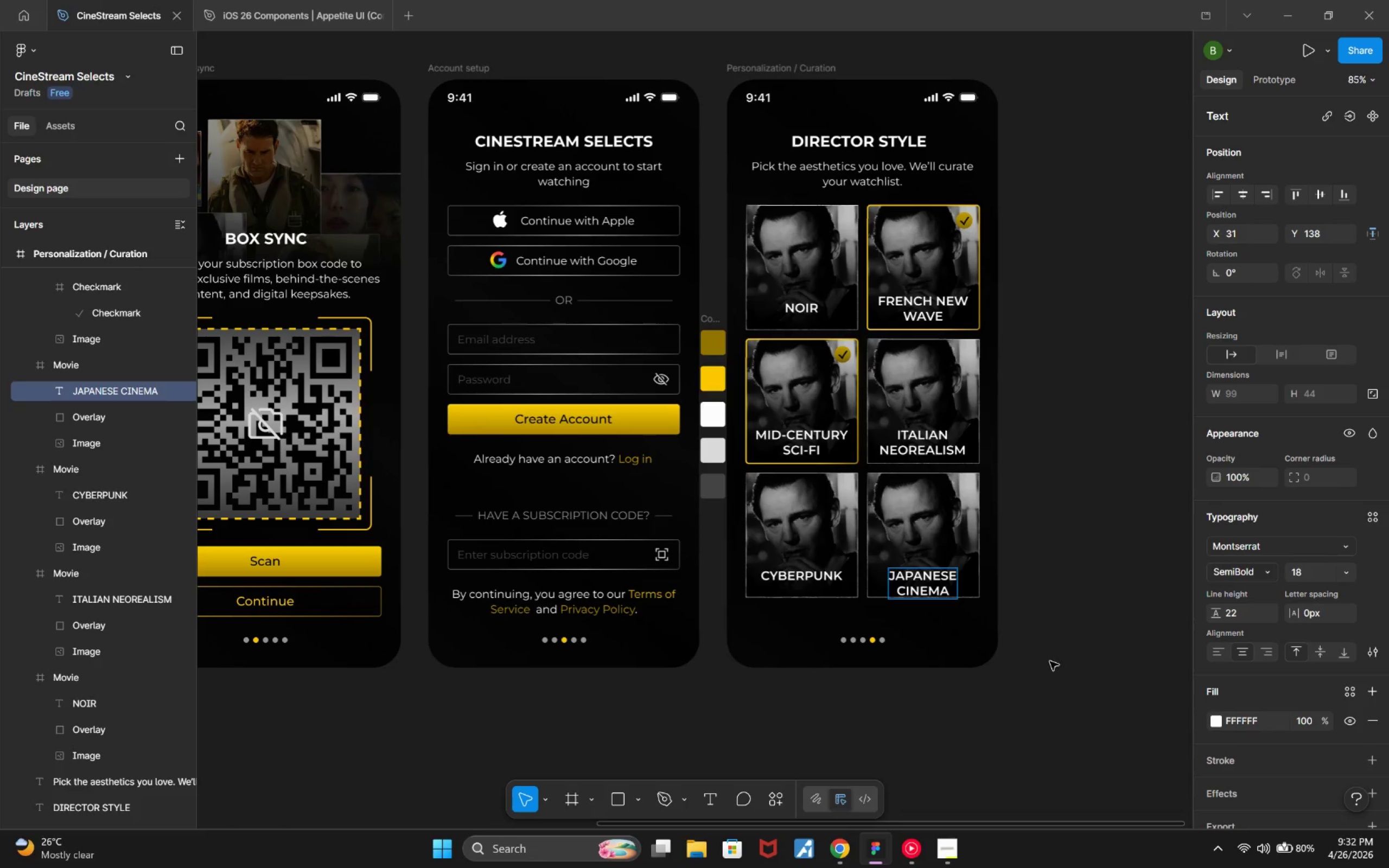 
left_click([1058, 659])
 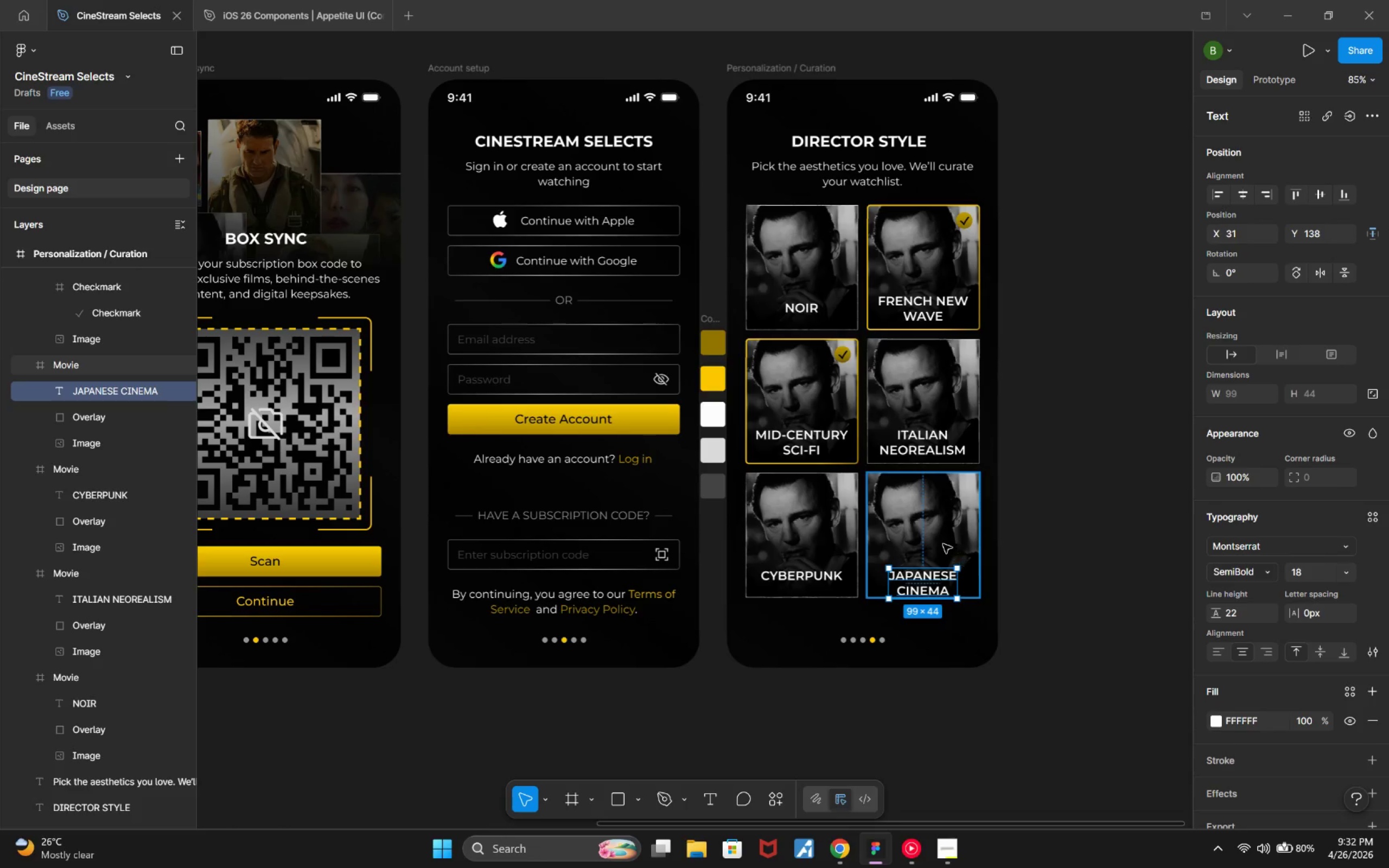 
key(Alt+ArrowUp)
 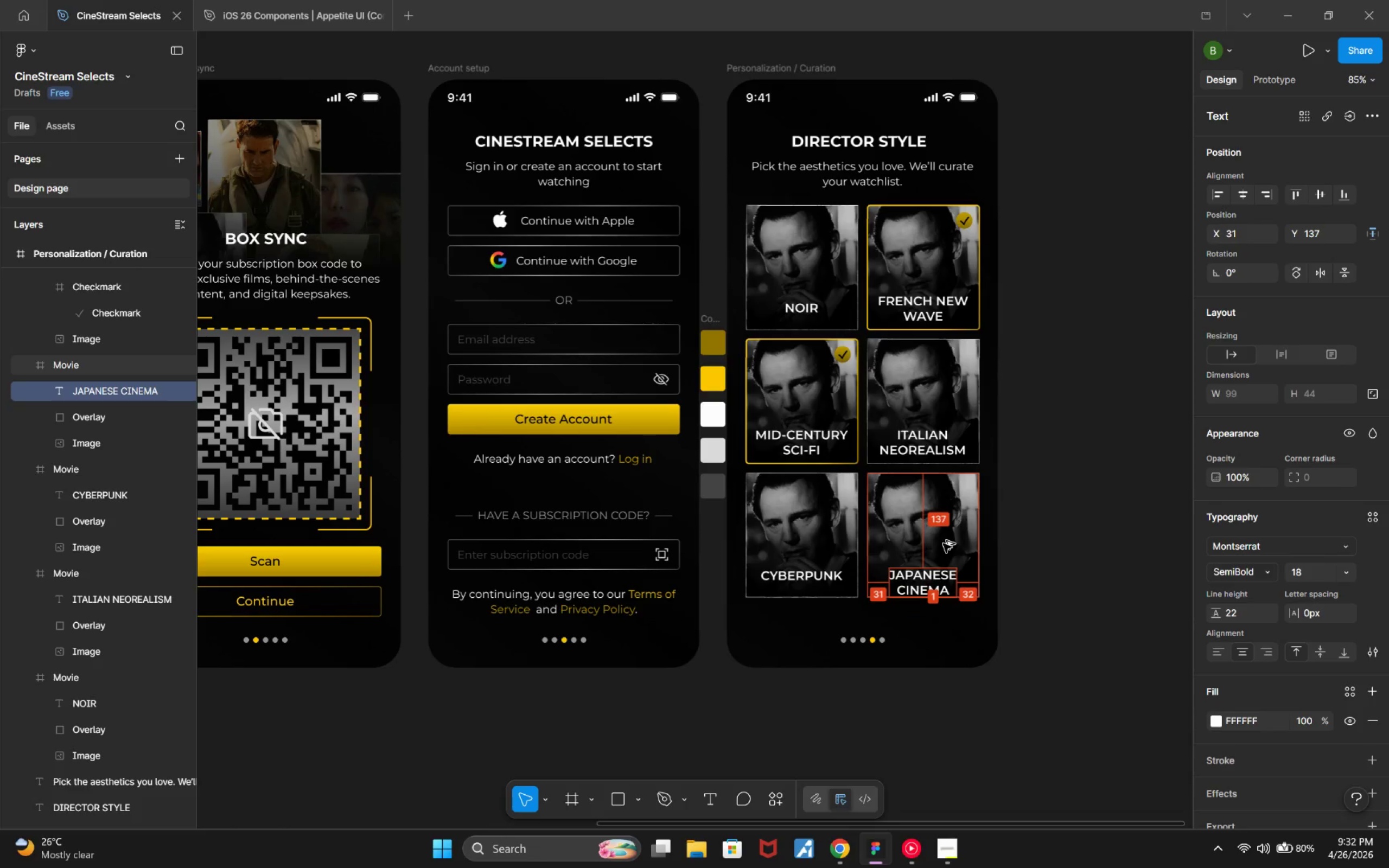 
key(Alt+ArrowUp)
 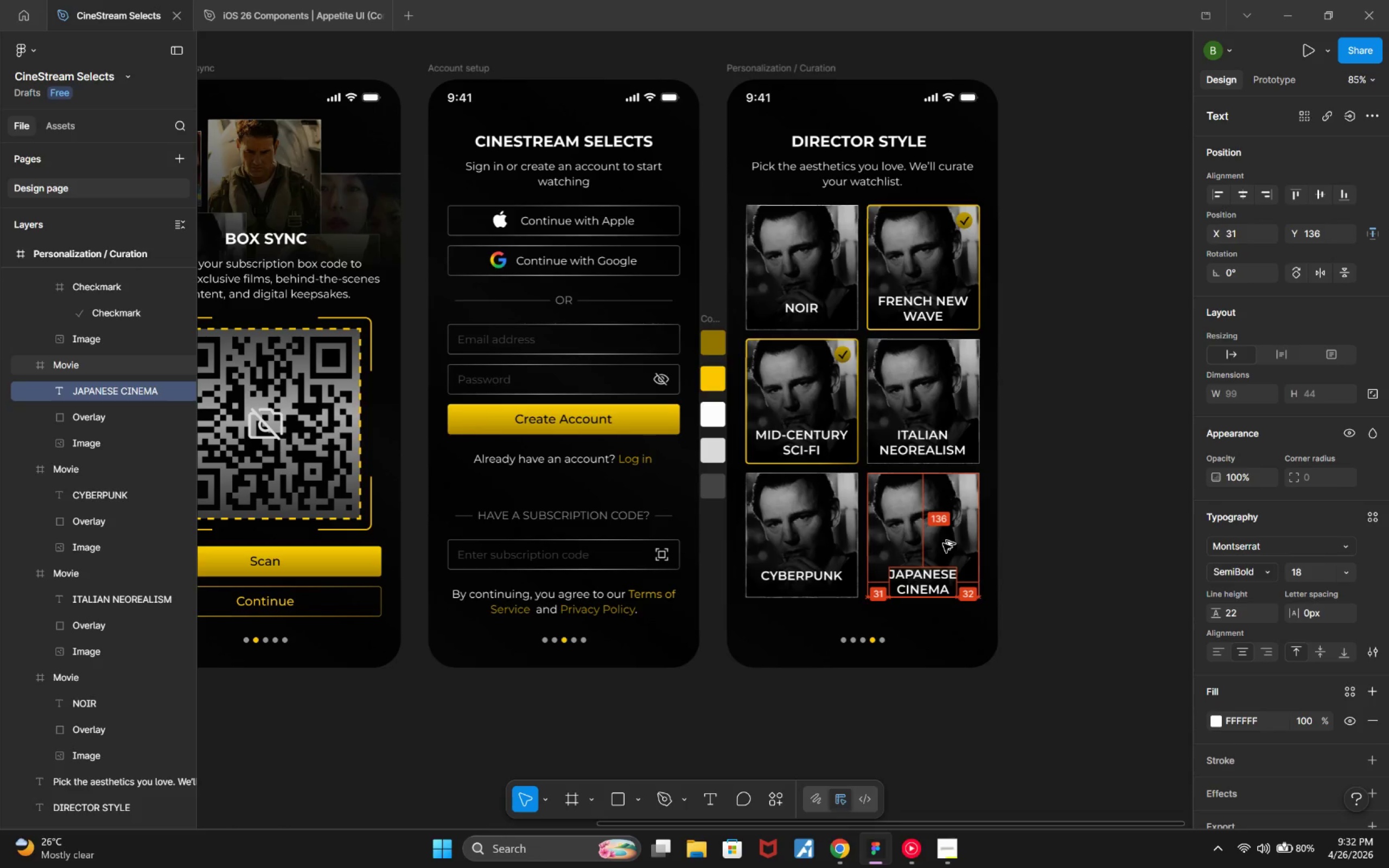 
key(Alt+ArrowUp)
 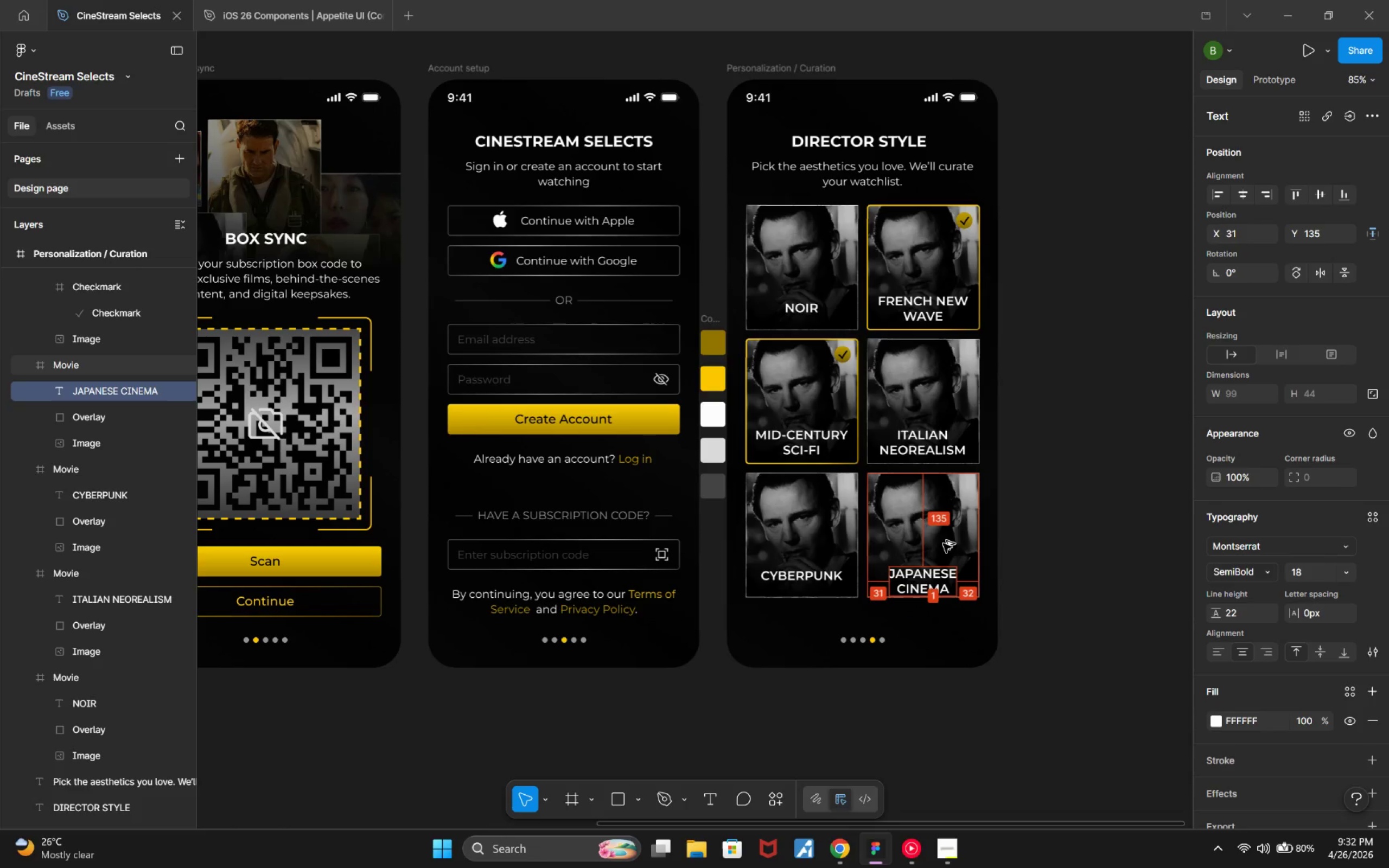 
key(Alt+ArrowUp)
 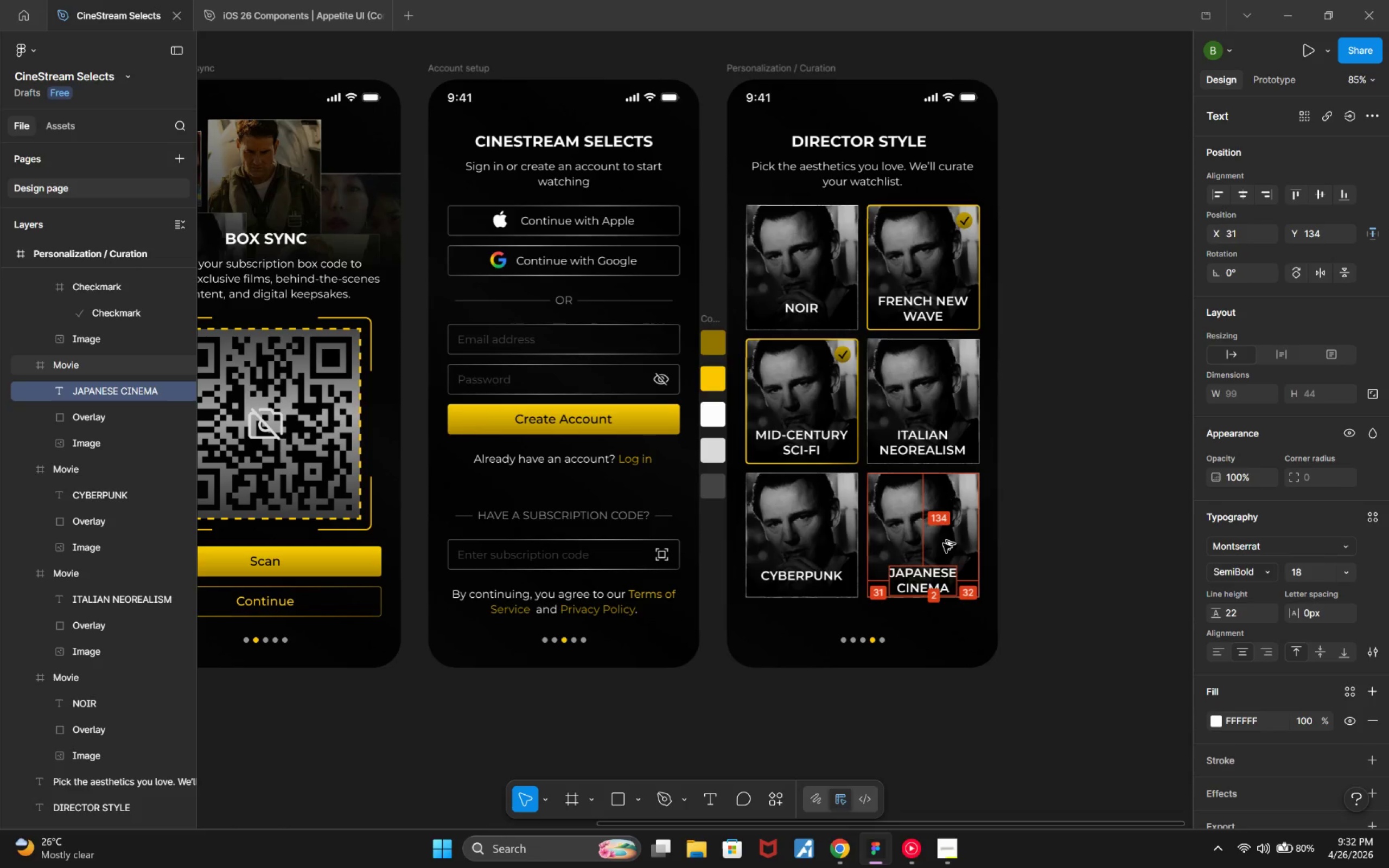 
key(Alt+ArrowUp)
 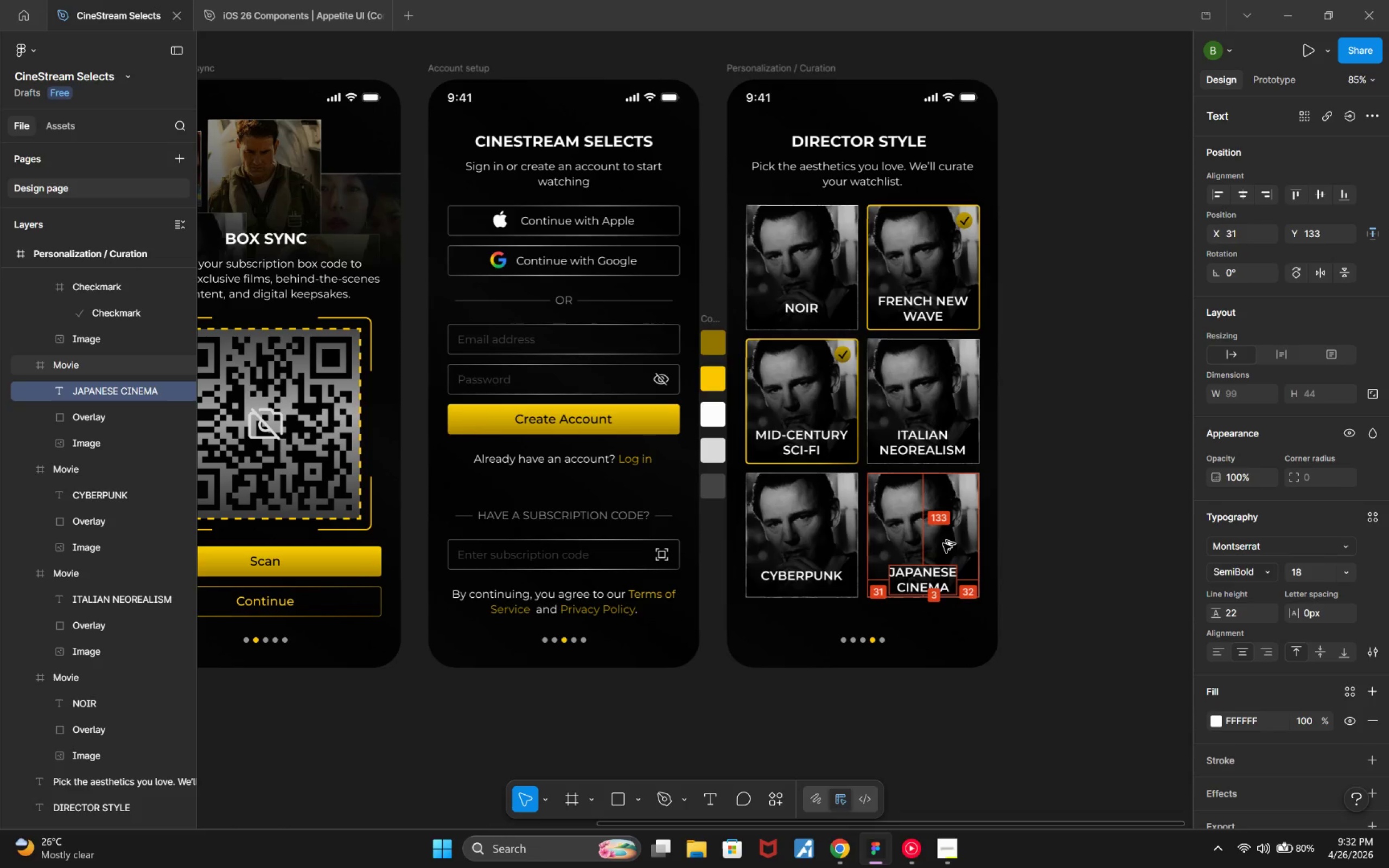 
key(Alt+ArrowUp)
 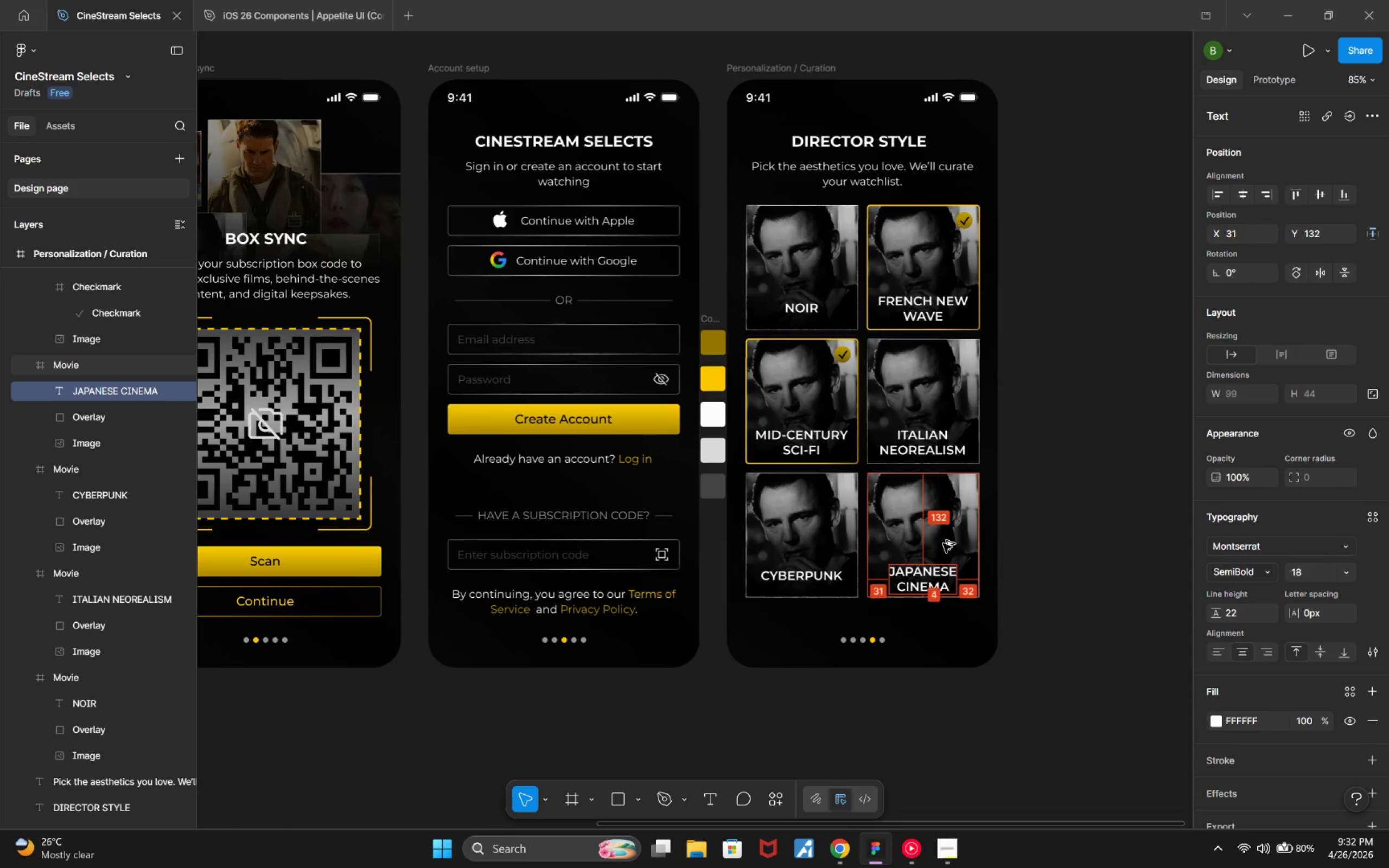 
key(Alt+ArrowUp)
 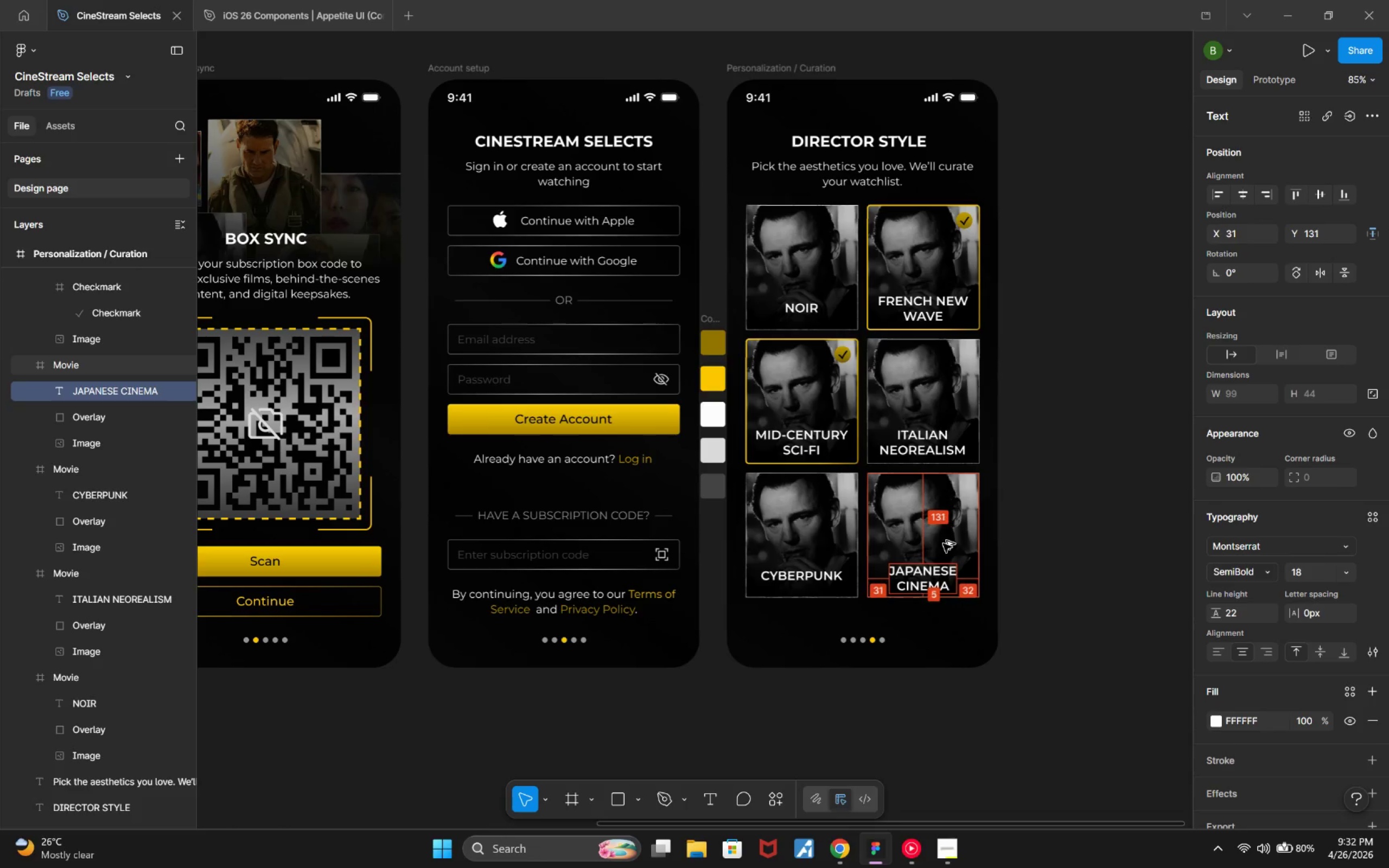 
key(Alt+ArrowUp)
 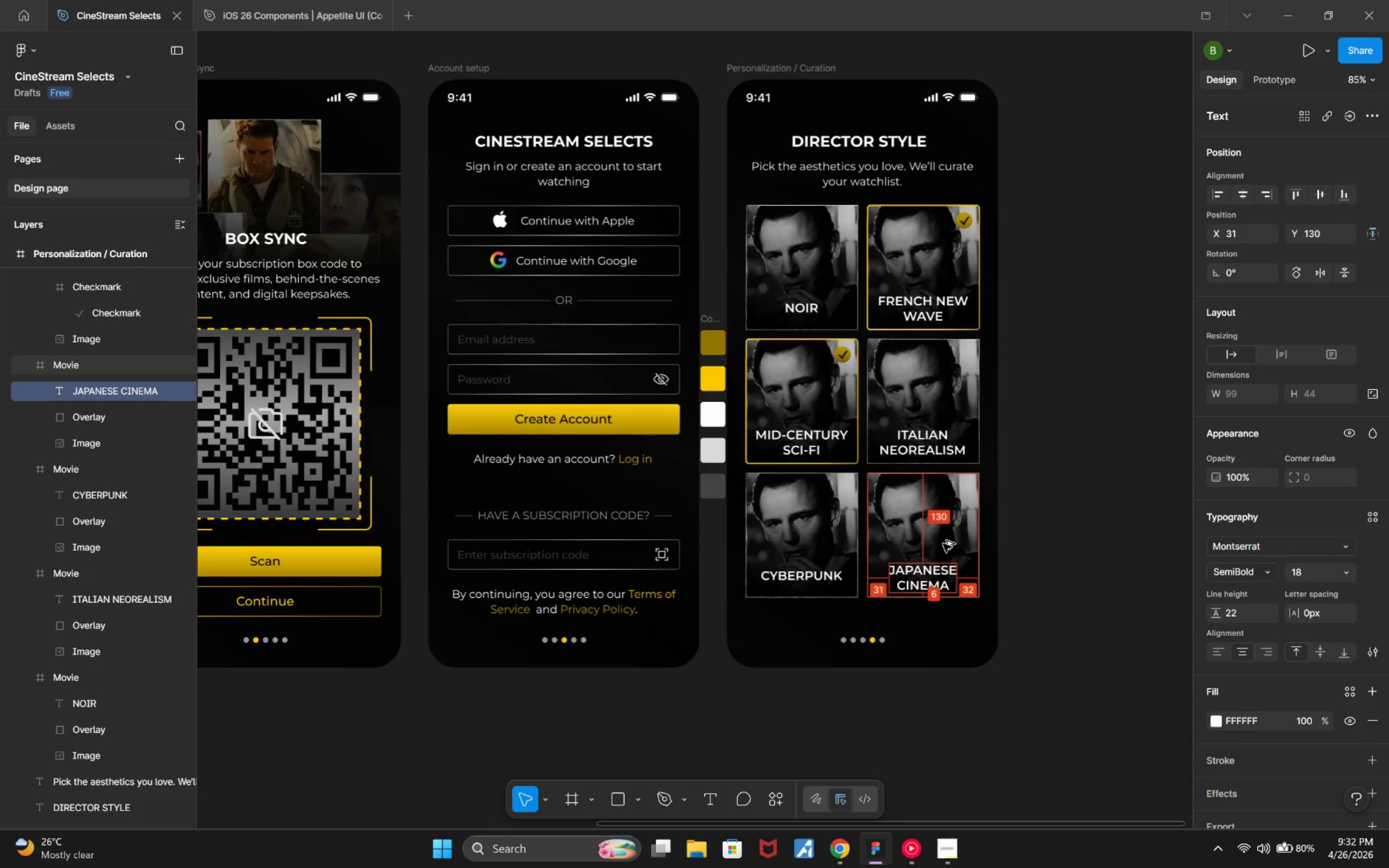 
key(Alt+ArrowUp)
 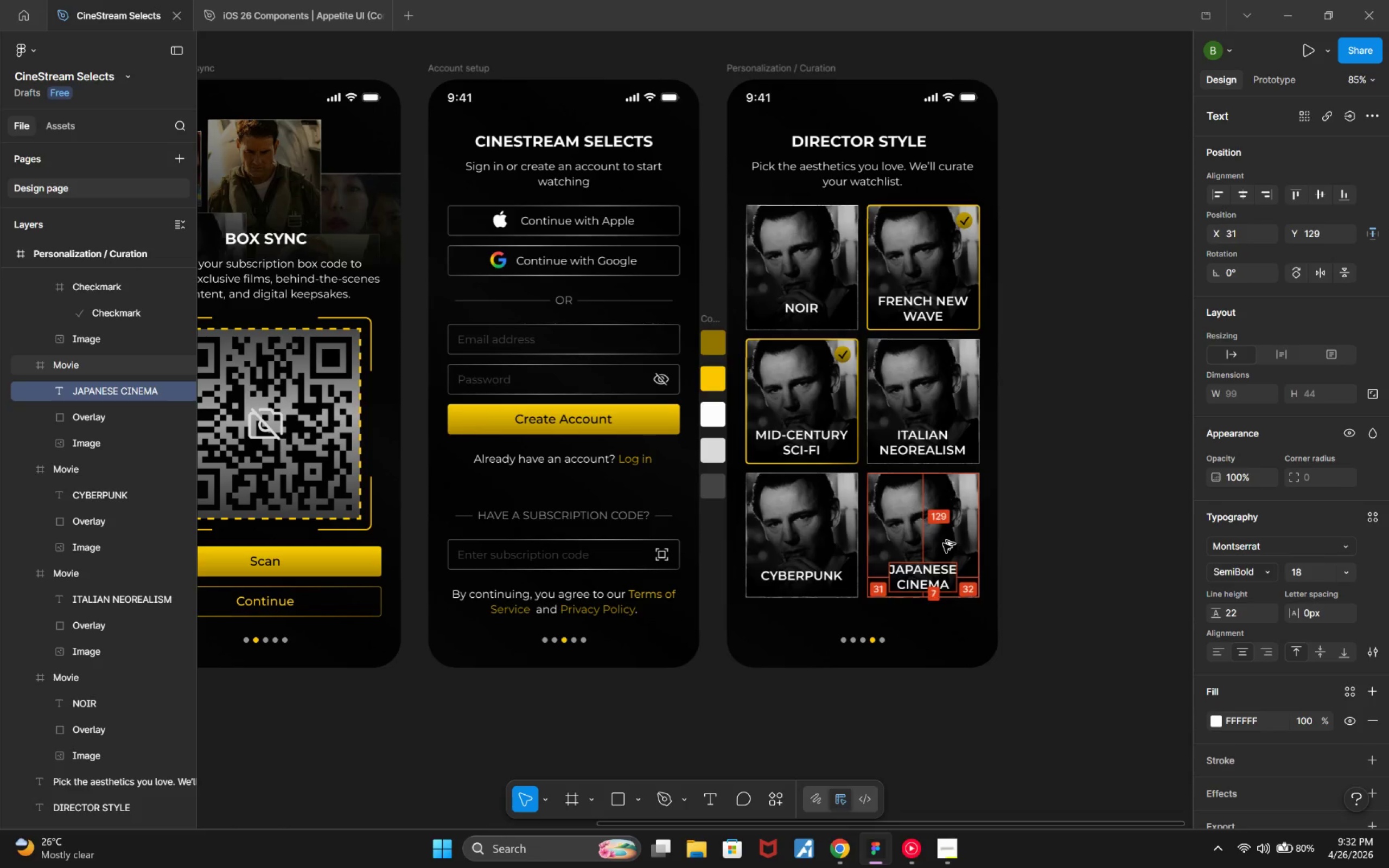 
key(Alt+ArrowUp)
 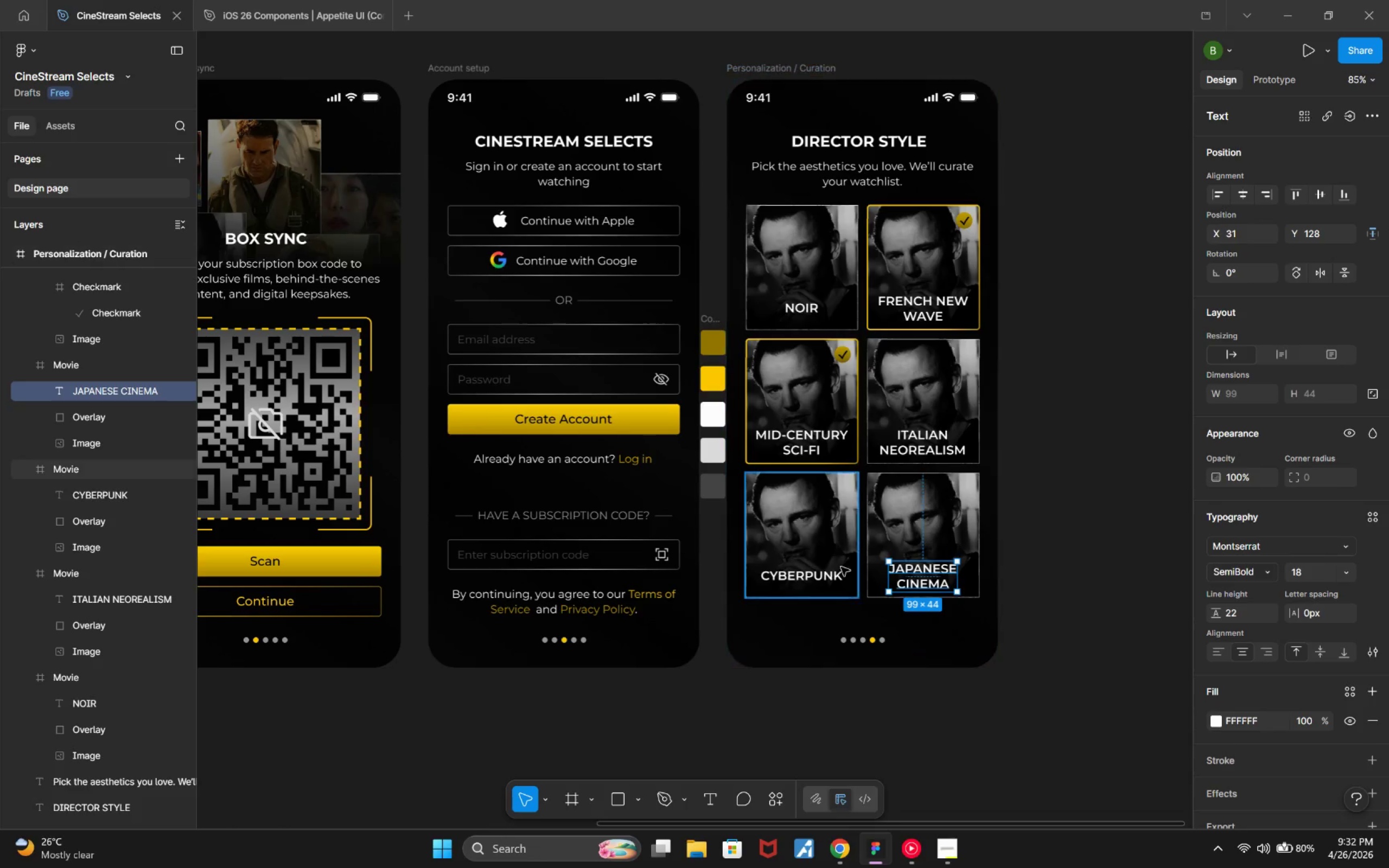 
double_click([824, 571])
 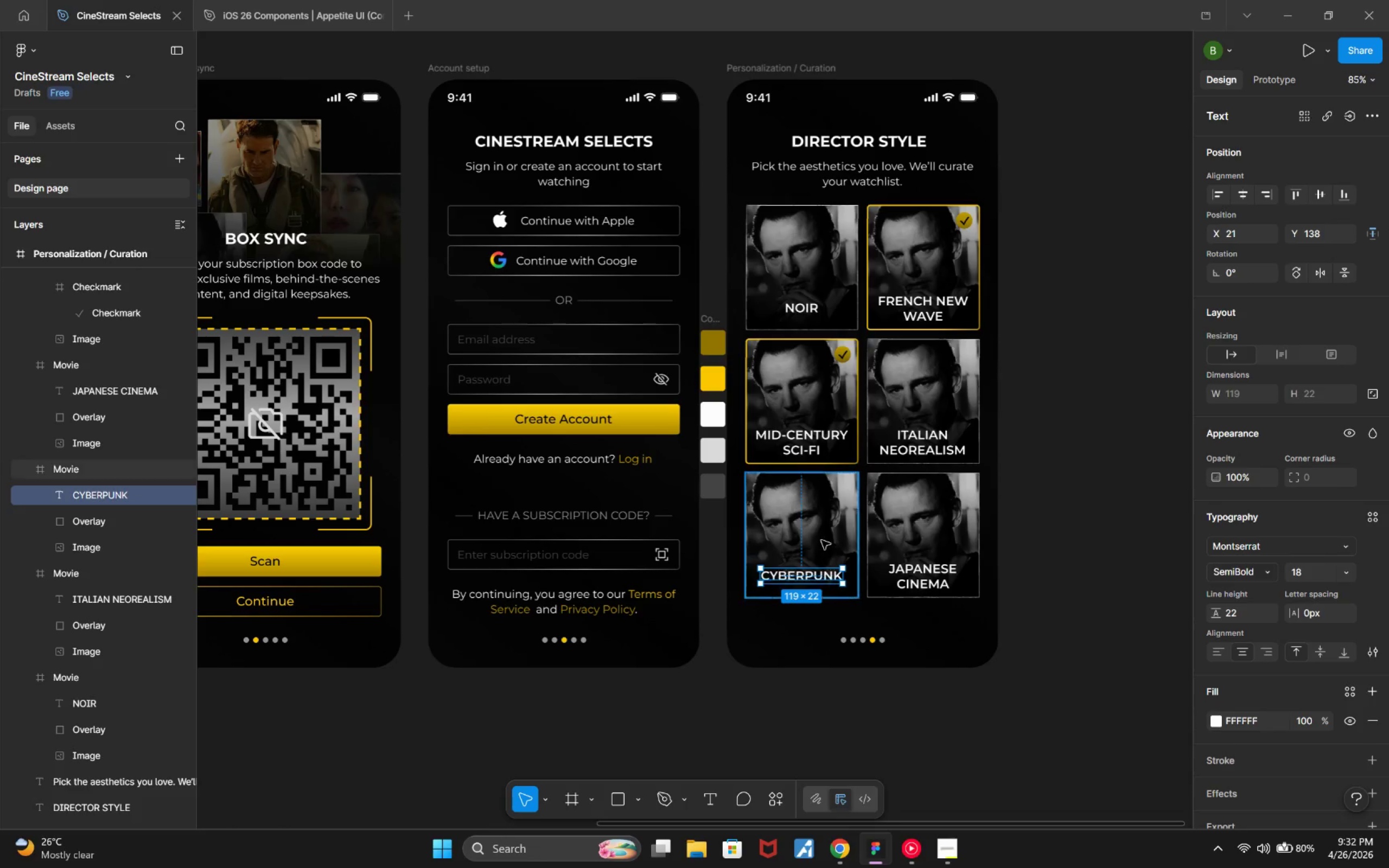 
hold_key(key=AltLeft, duration=0.66)
 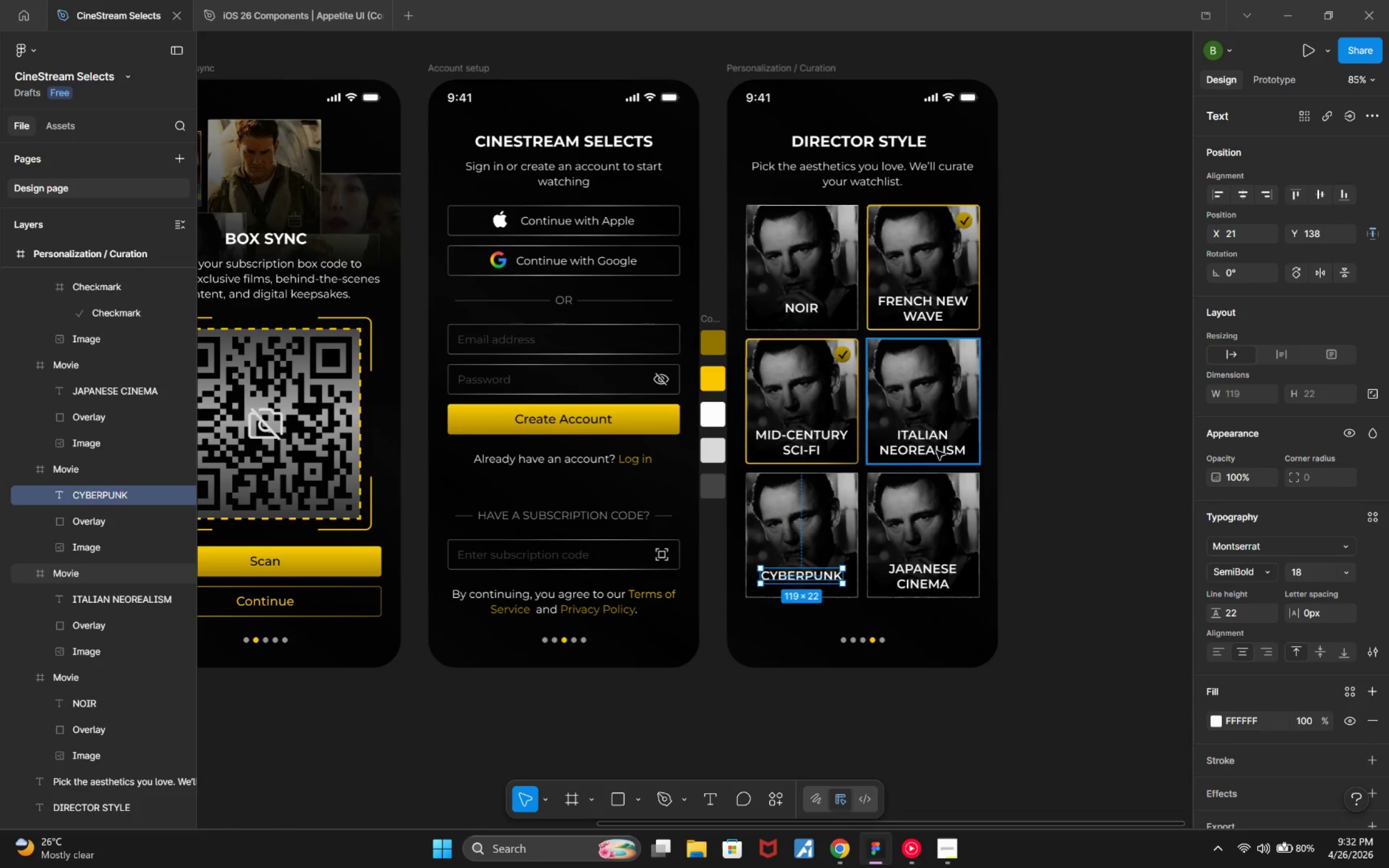 
left_click([1065, 512])
 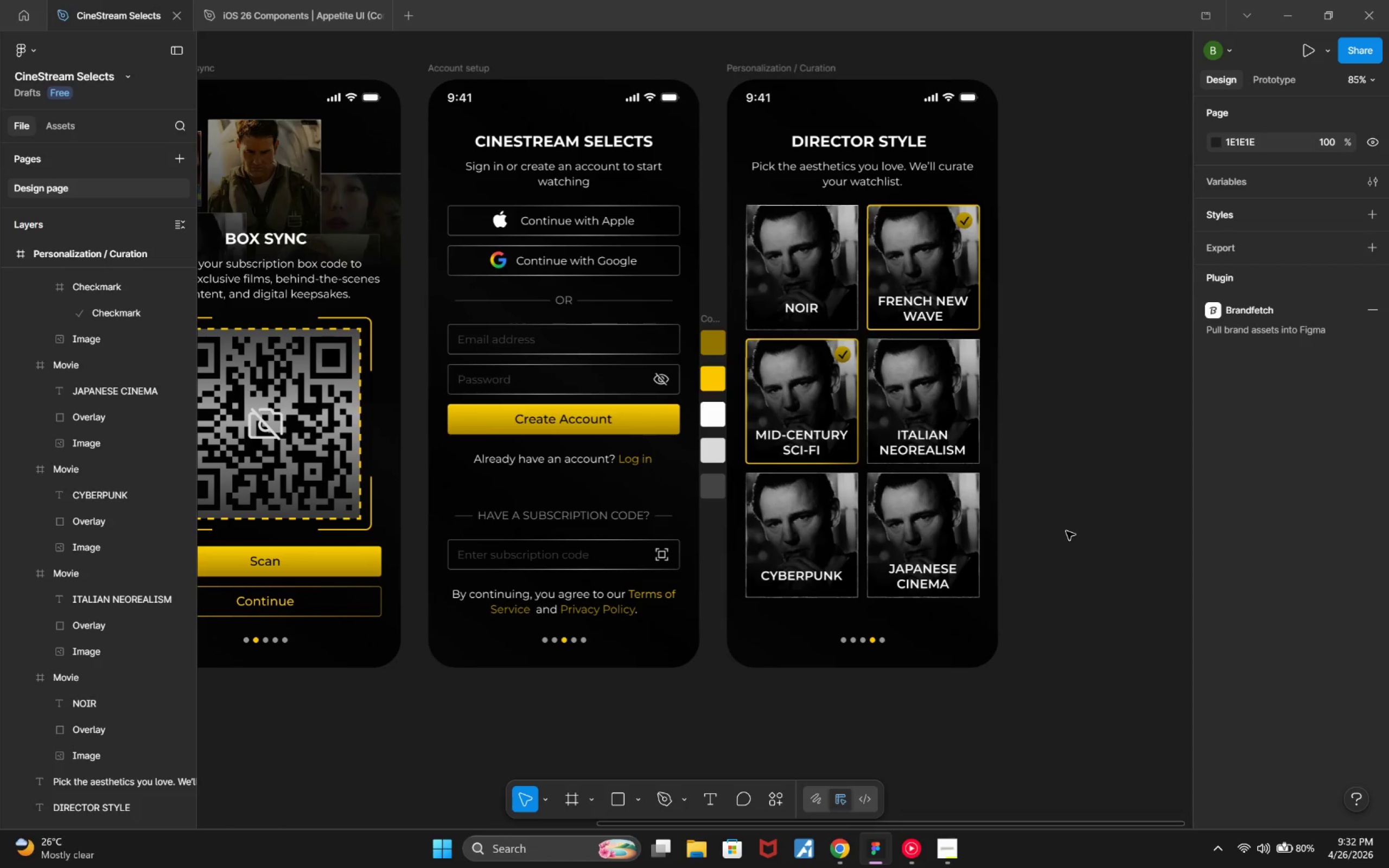 
scroll: coordinate [1066, 531], scroll_direction: up, amount: 2.0
 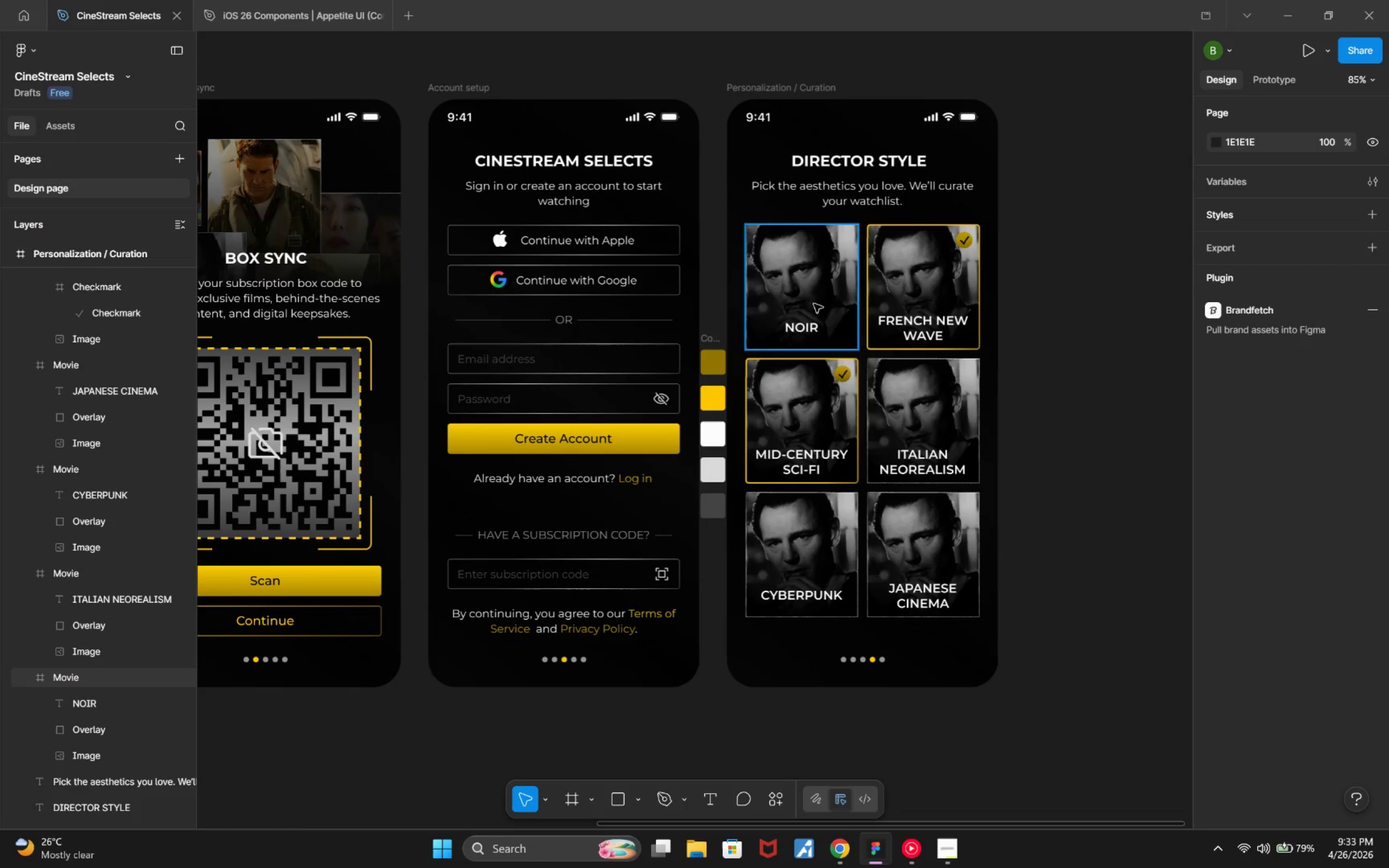 
left_click([843, 842])
 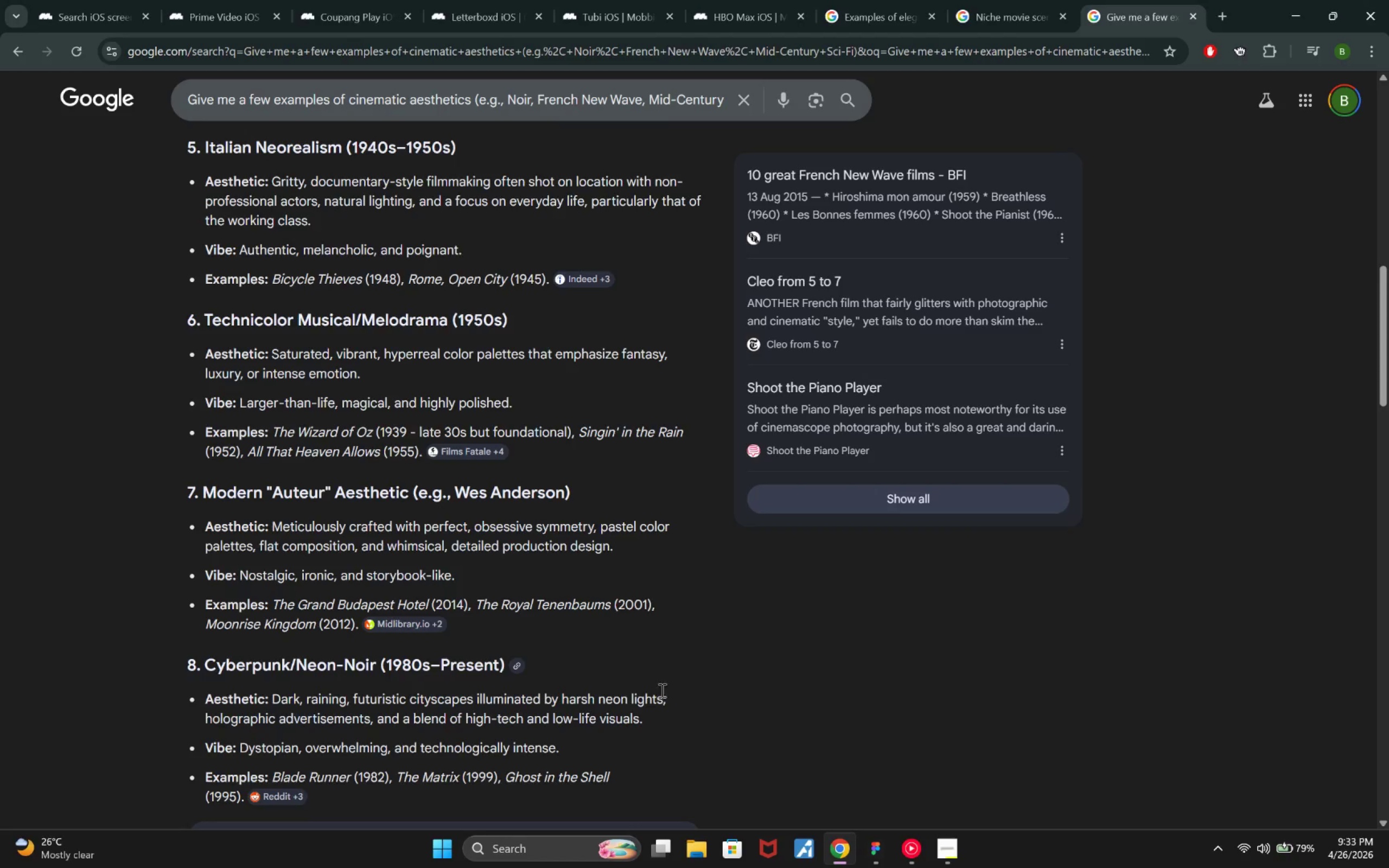 
scroll: coordinate [655, 693], scroll_direction: down, amount: 6.0
 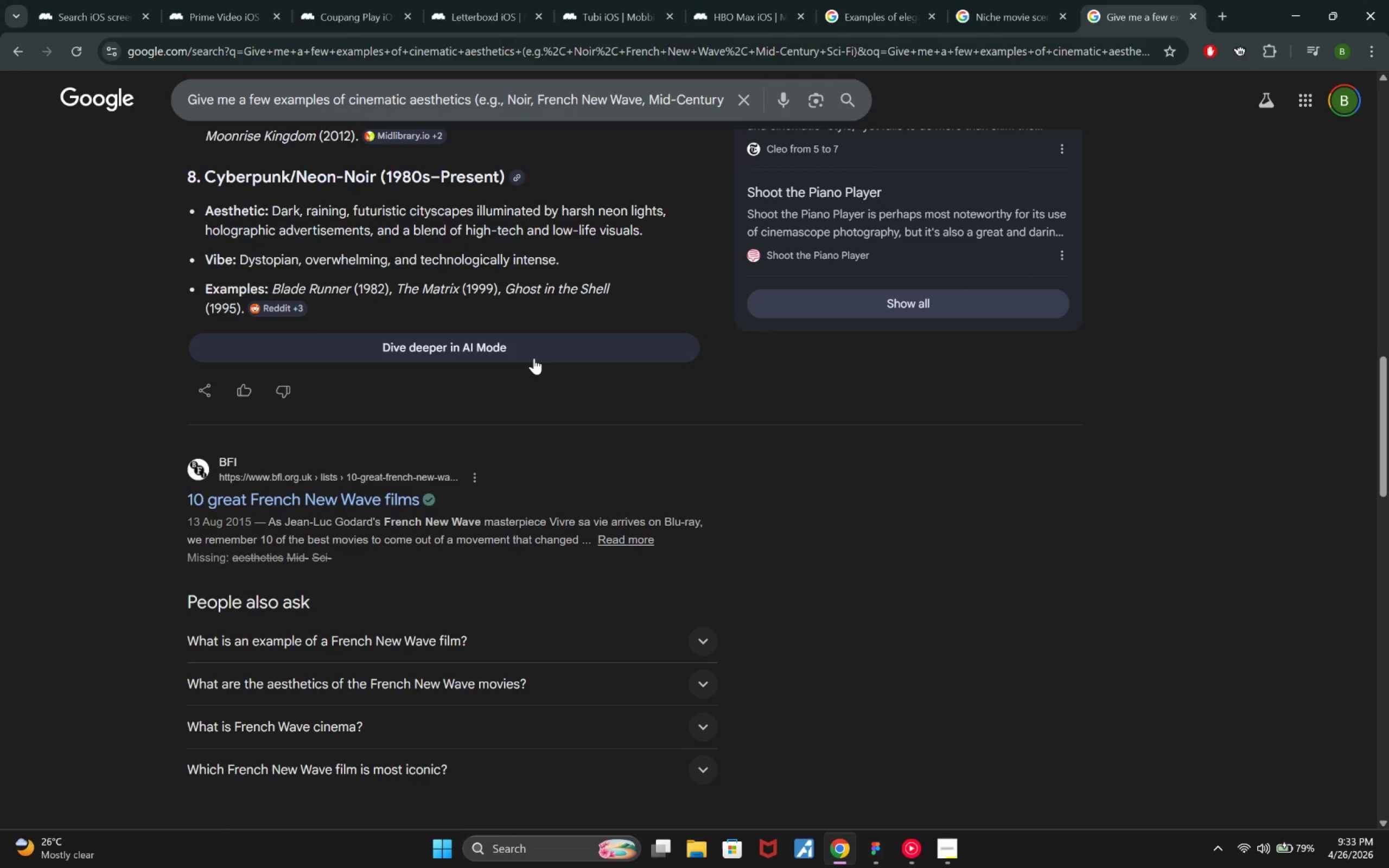 
left_click([534, 356])
 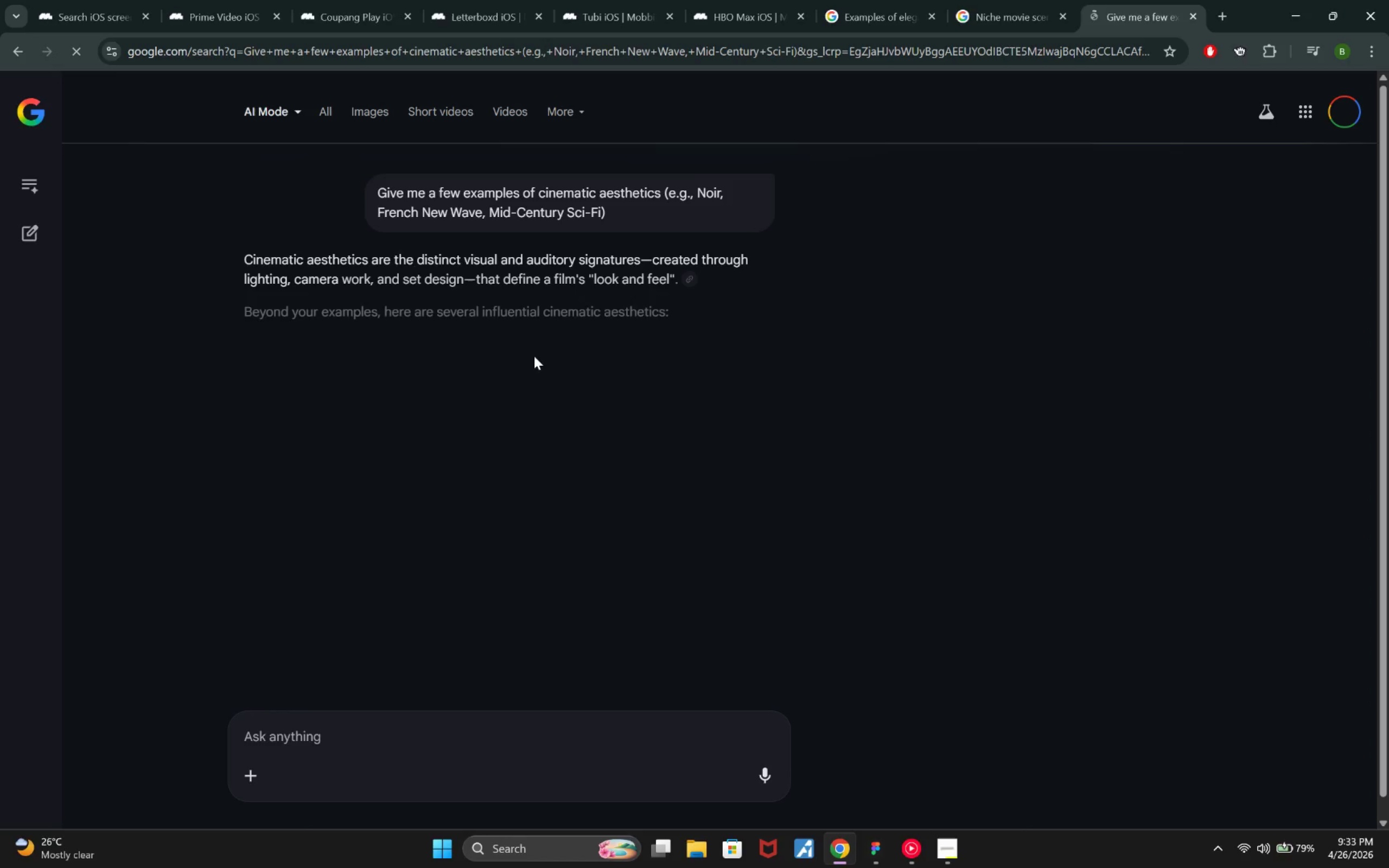 
wait(14.27)
 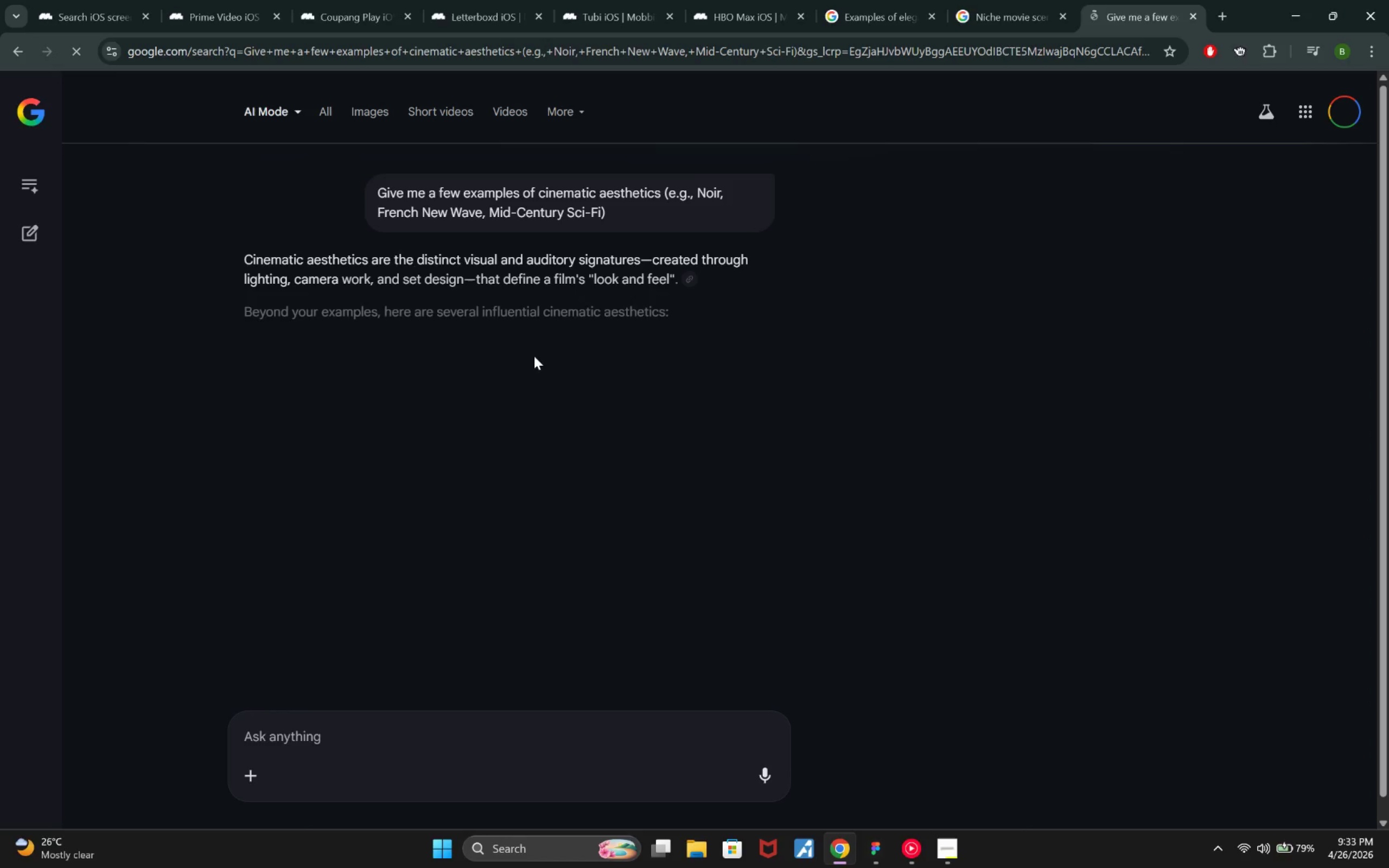 
left_click([422, 747])
 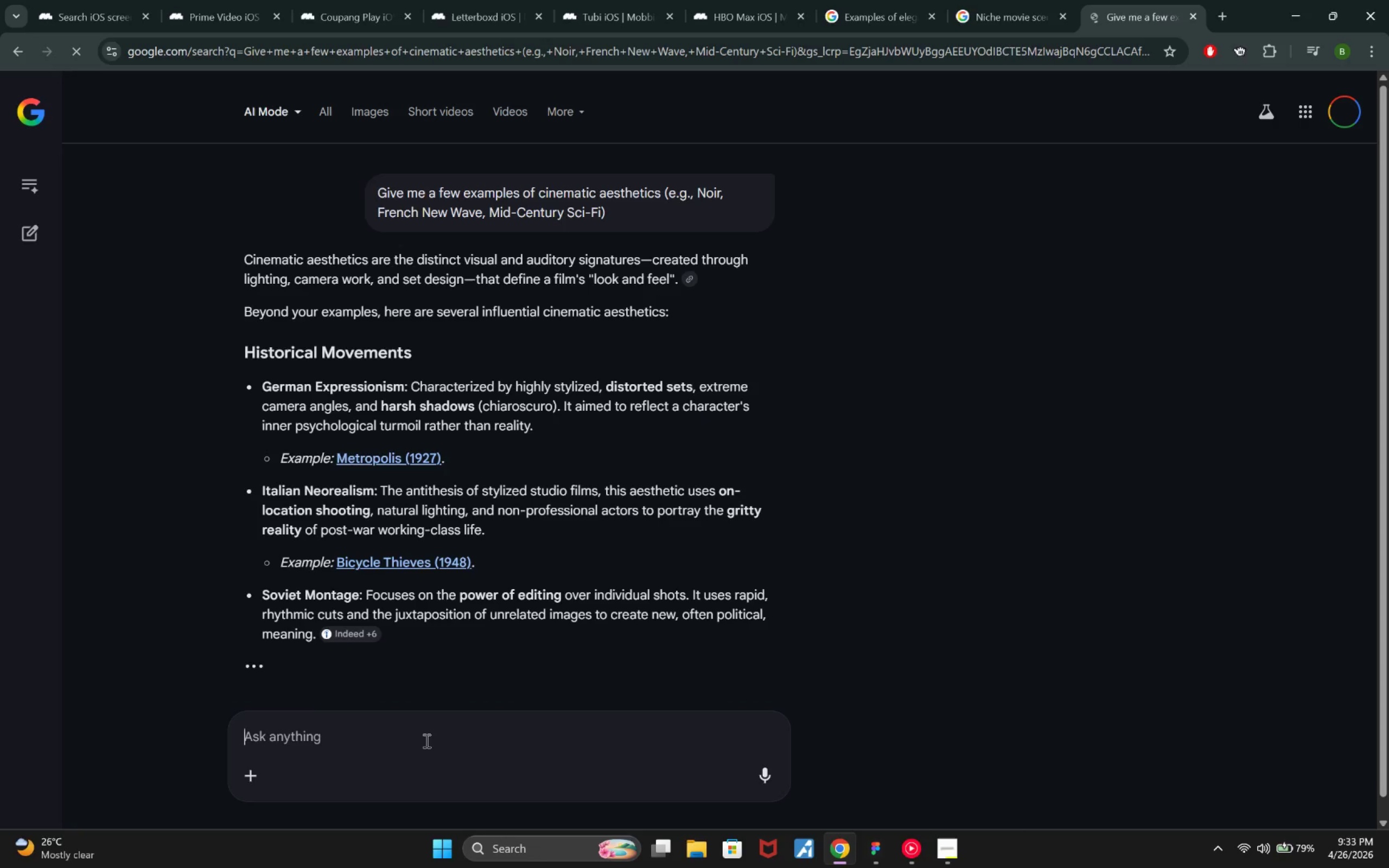 
type(cAN Can you show me images that I can use for all these stl)
 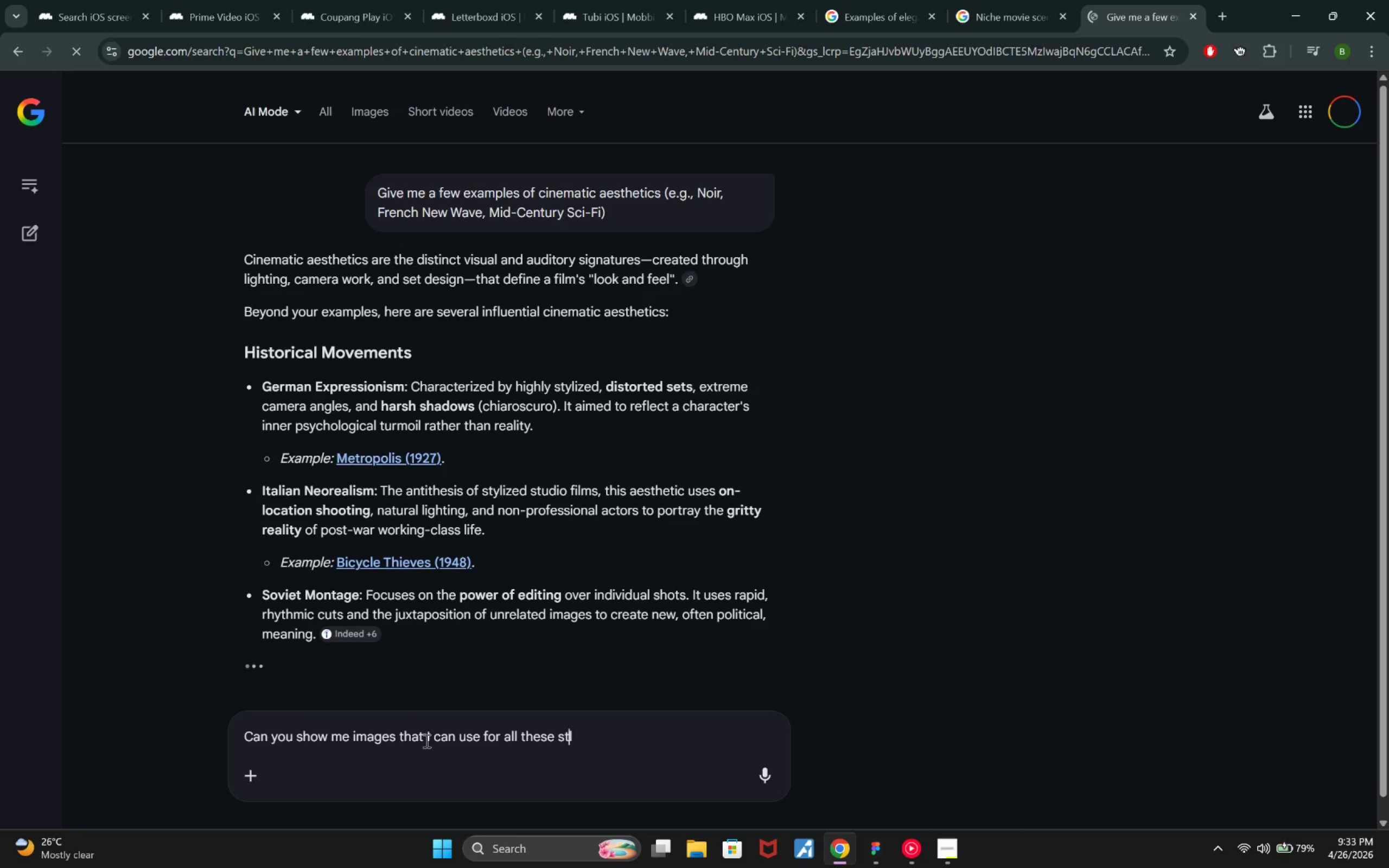 
hold_key(key=Backspace, duration=0.84)
 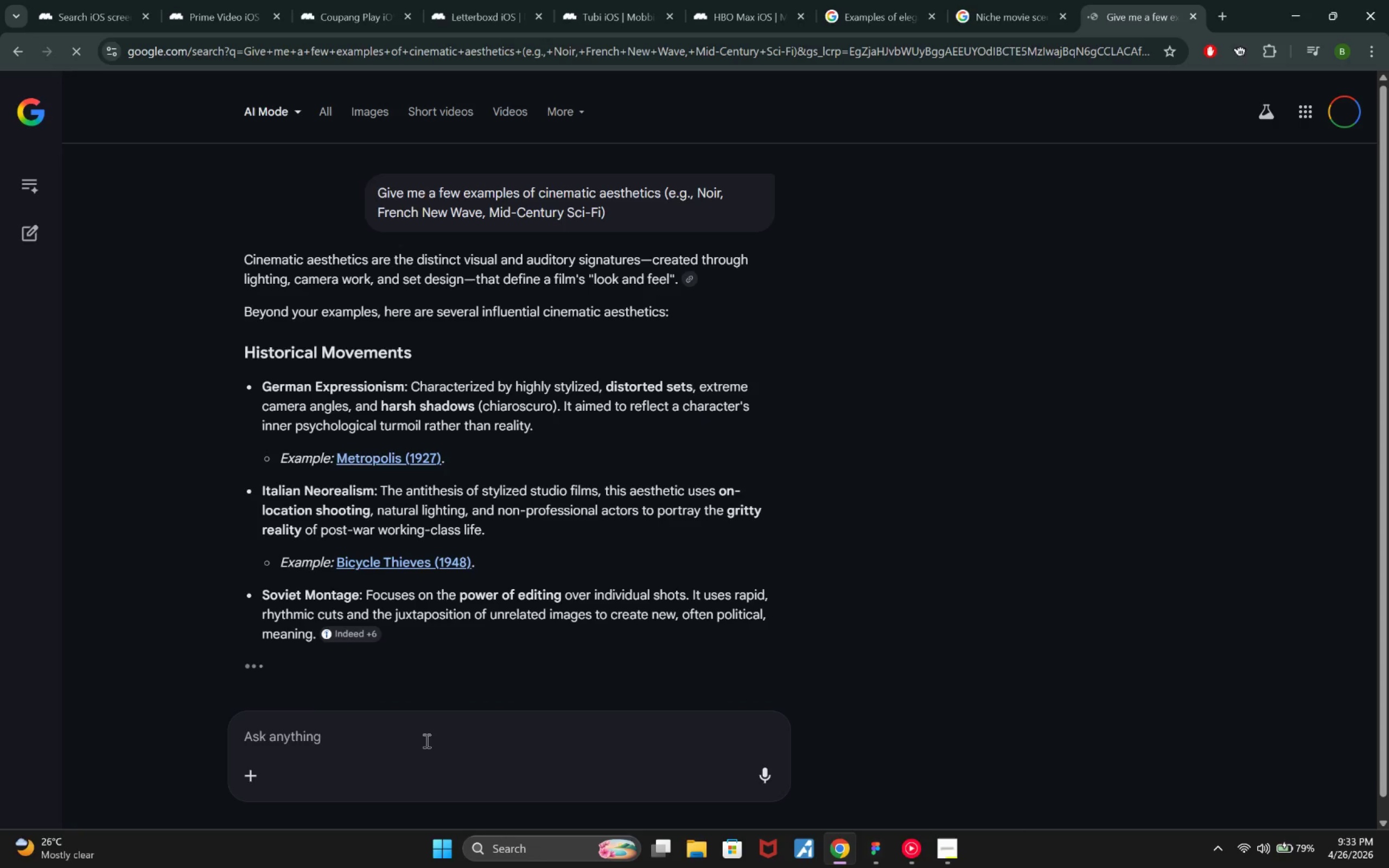 
key(ArrowLeft)
 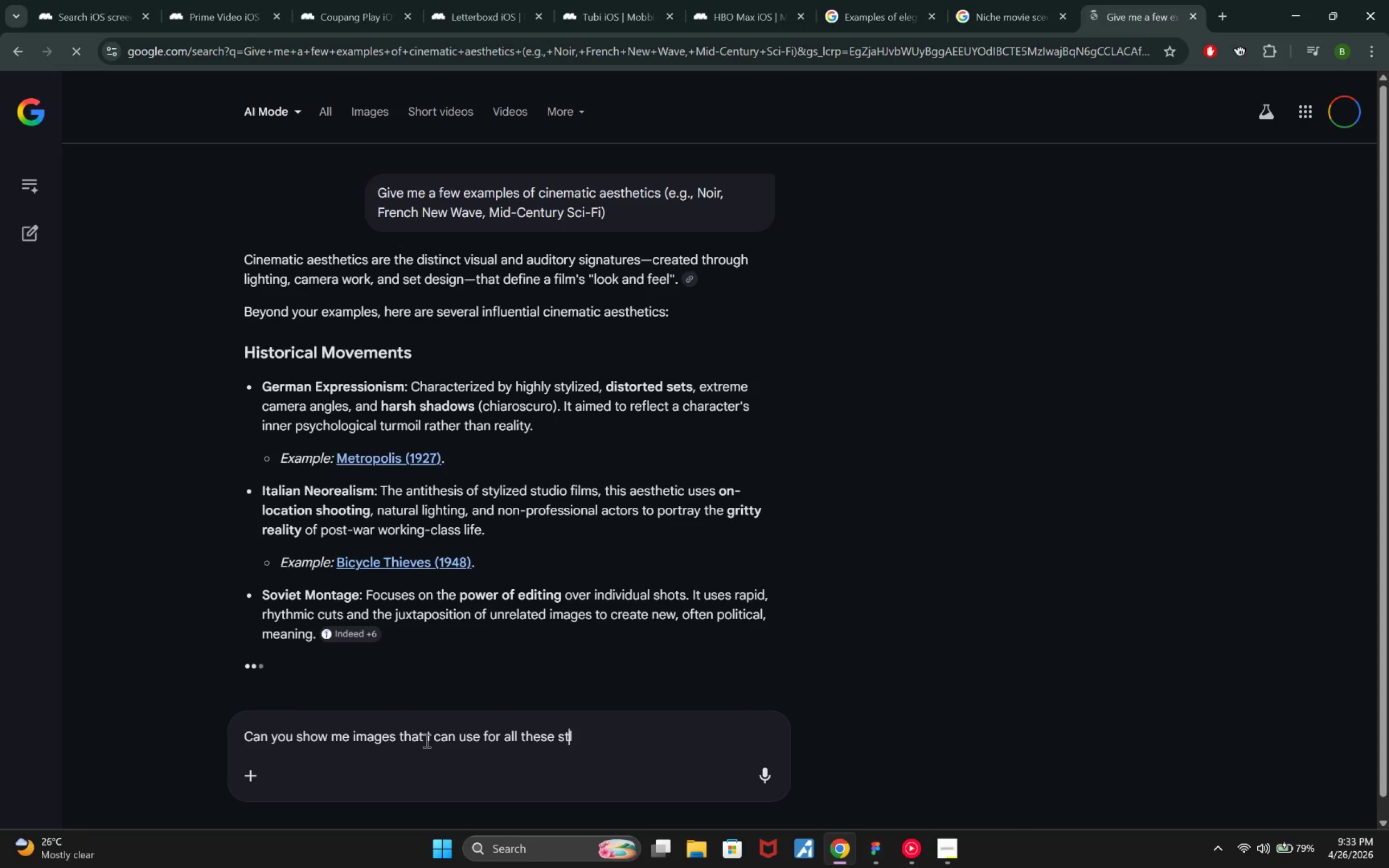 
key(Y)
 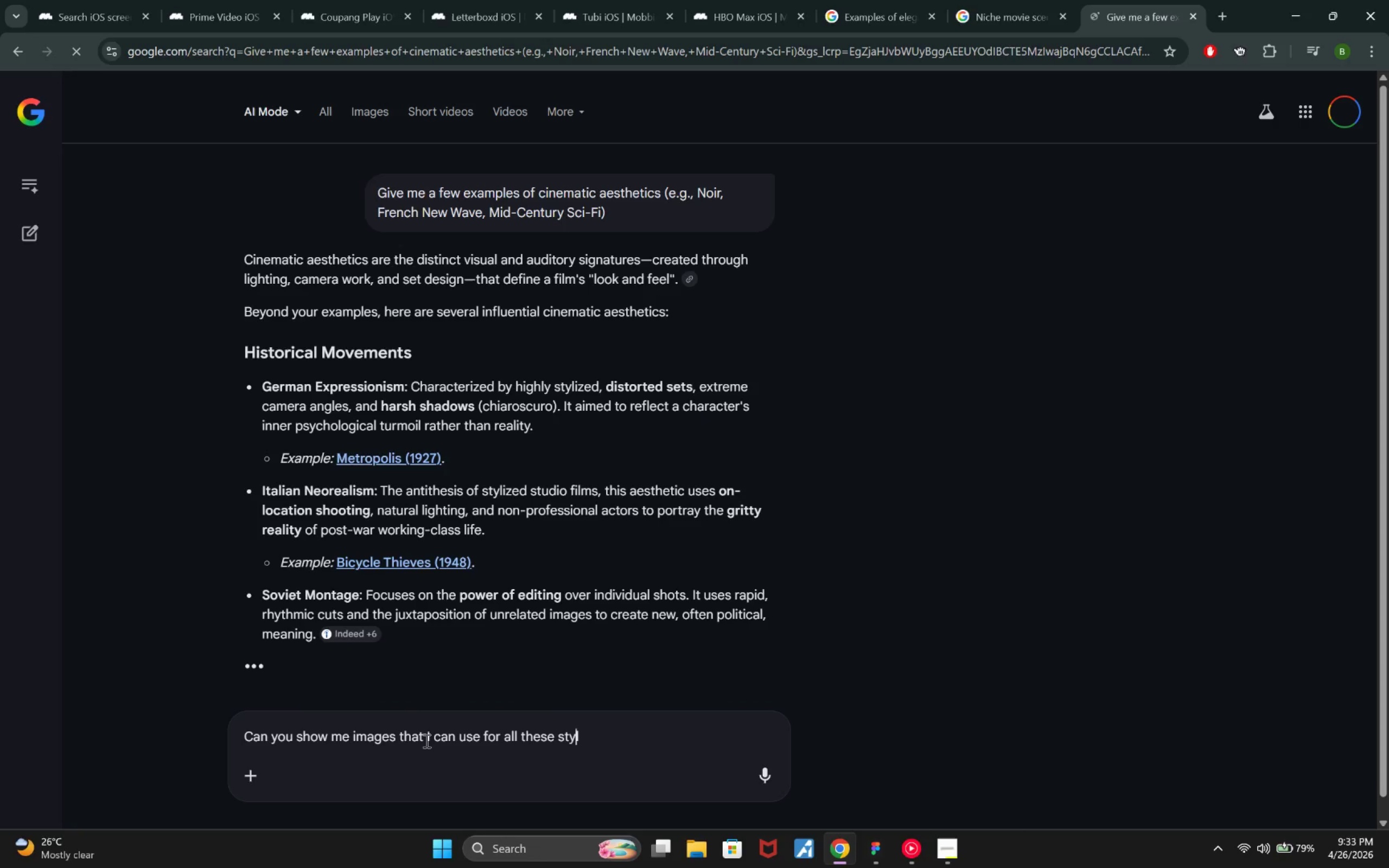 
key(ArrowRight)
 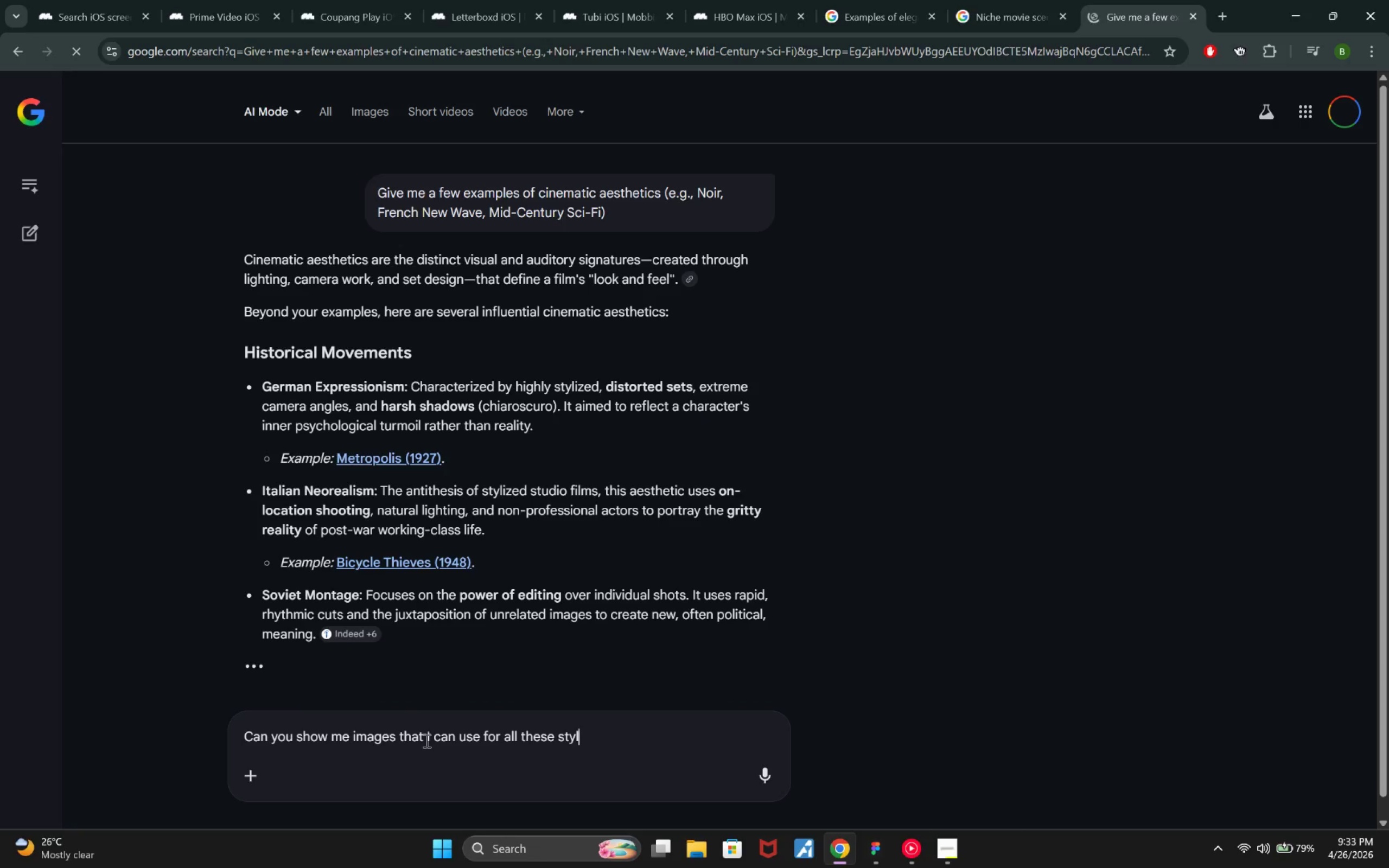 
type(es?)
 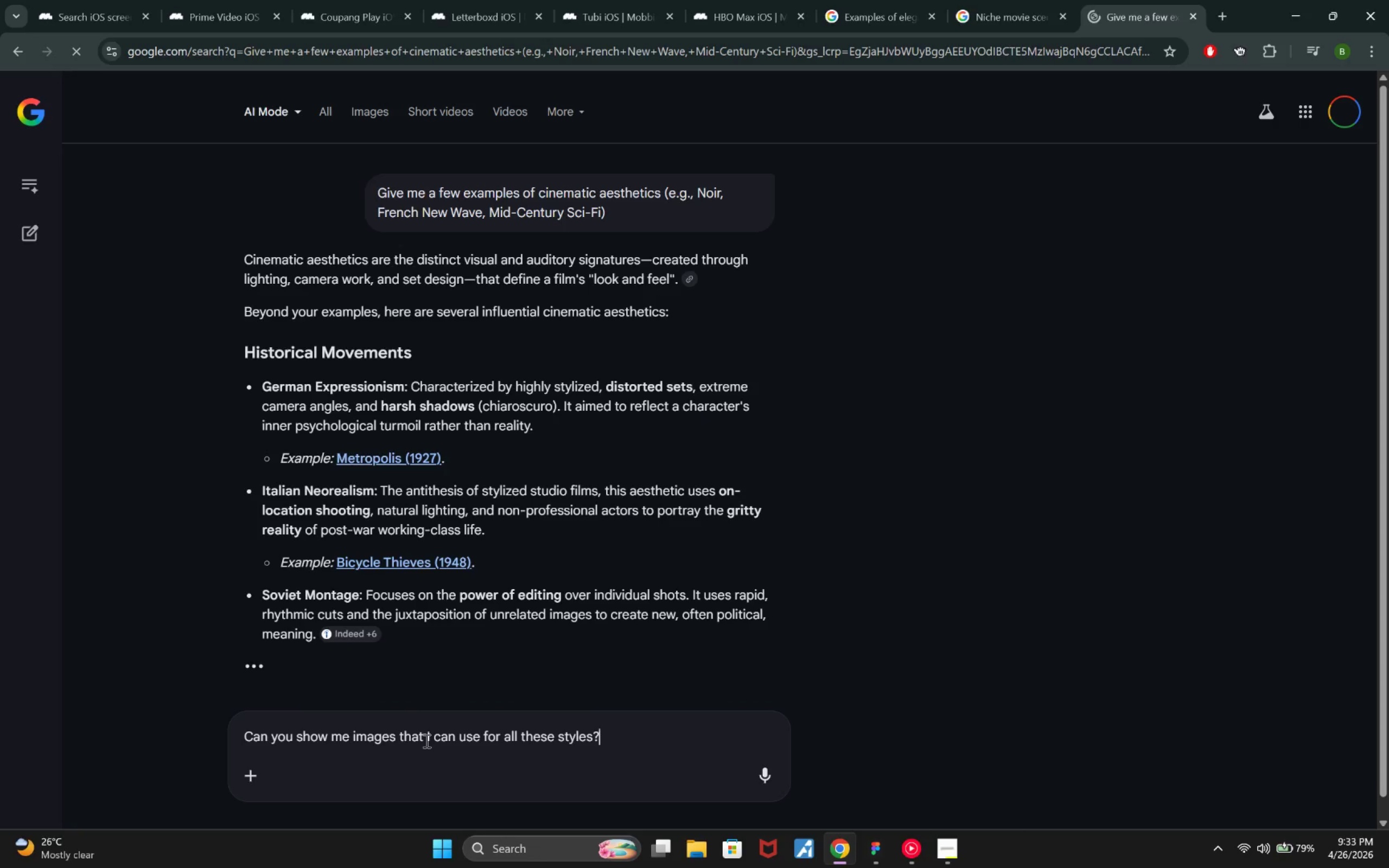 
key(ArrowLeft)
 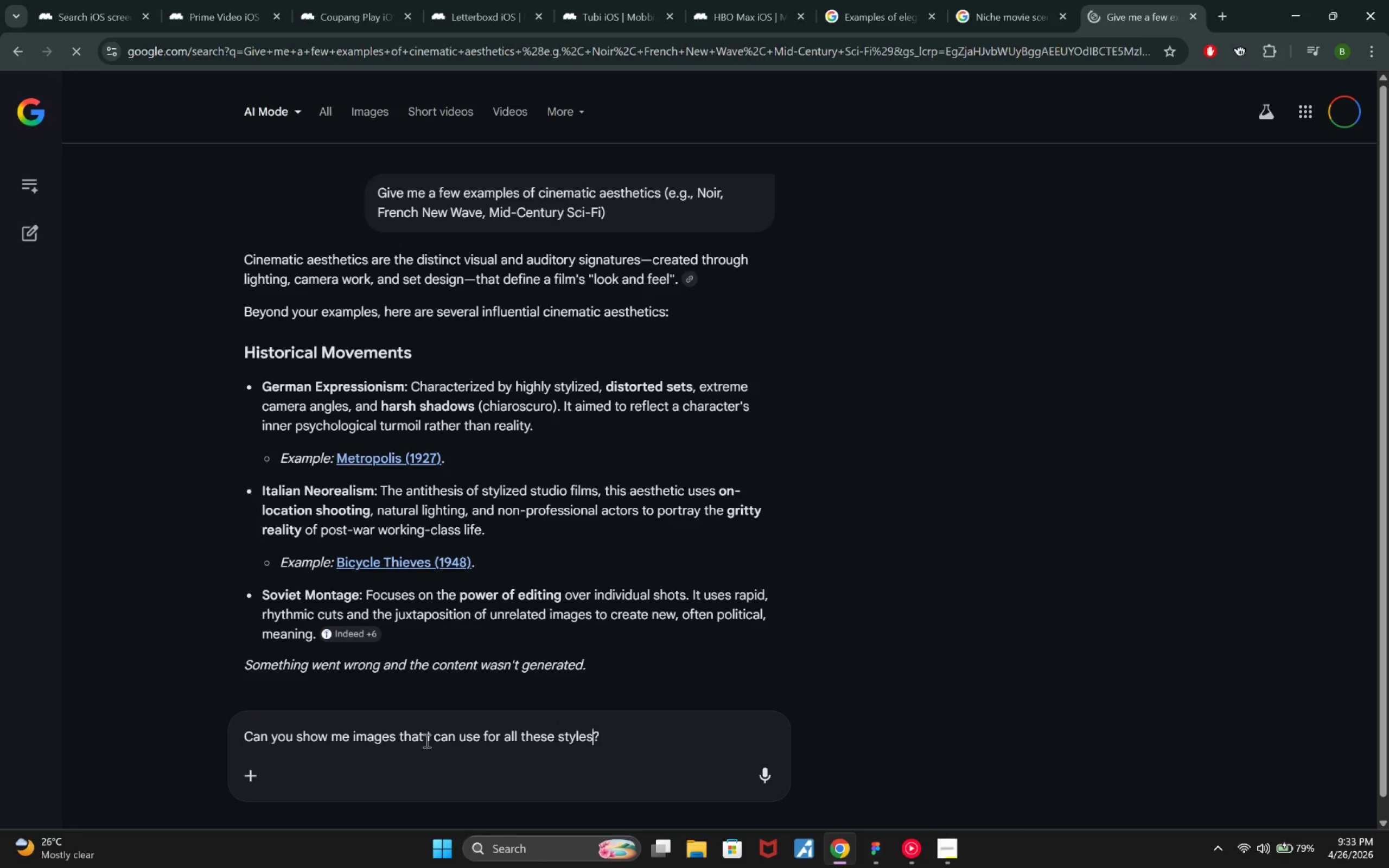 
wait(7.75)
 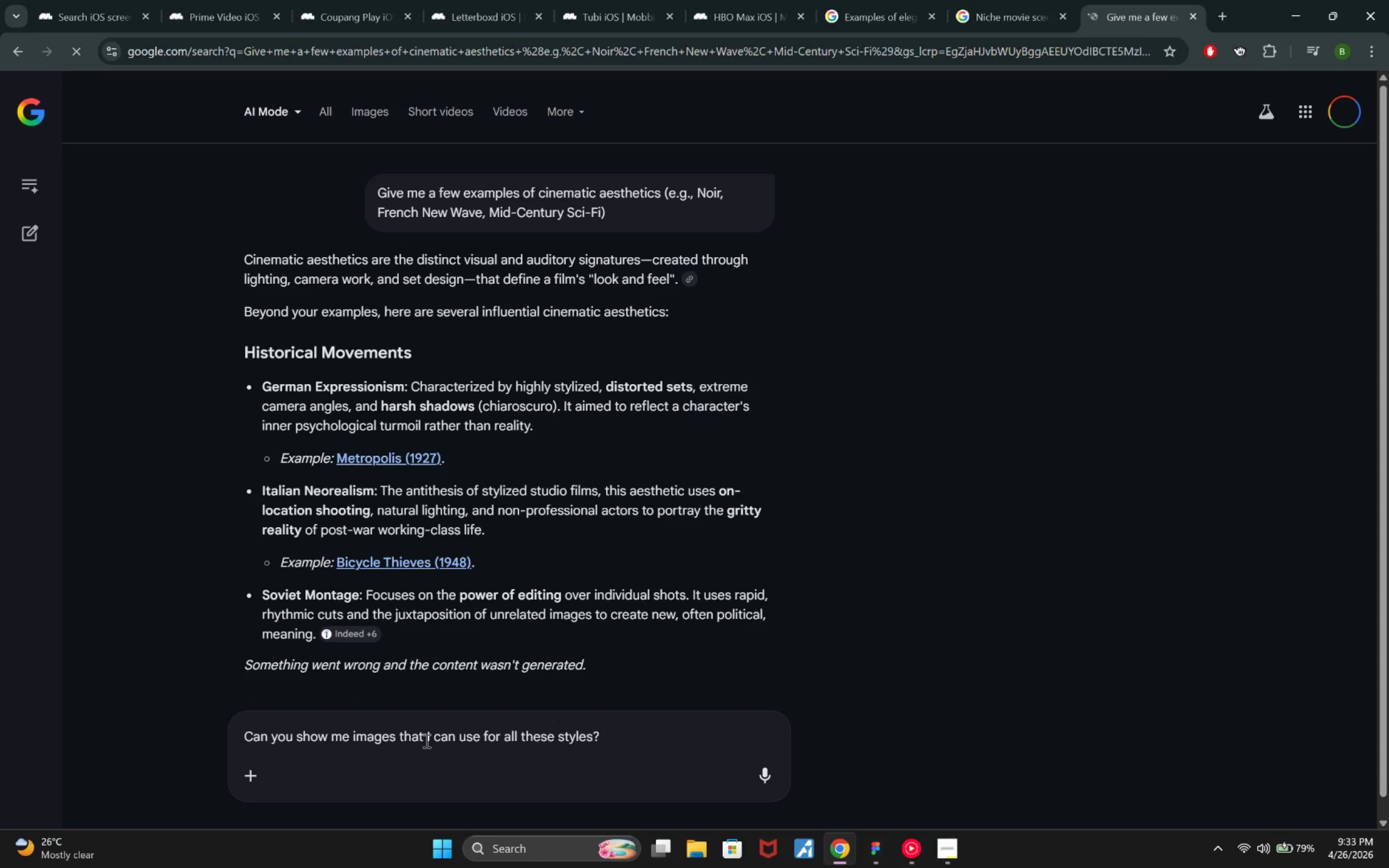 
left_click([1228, 18])
 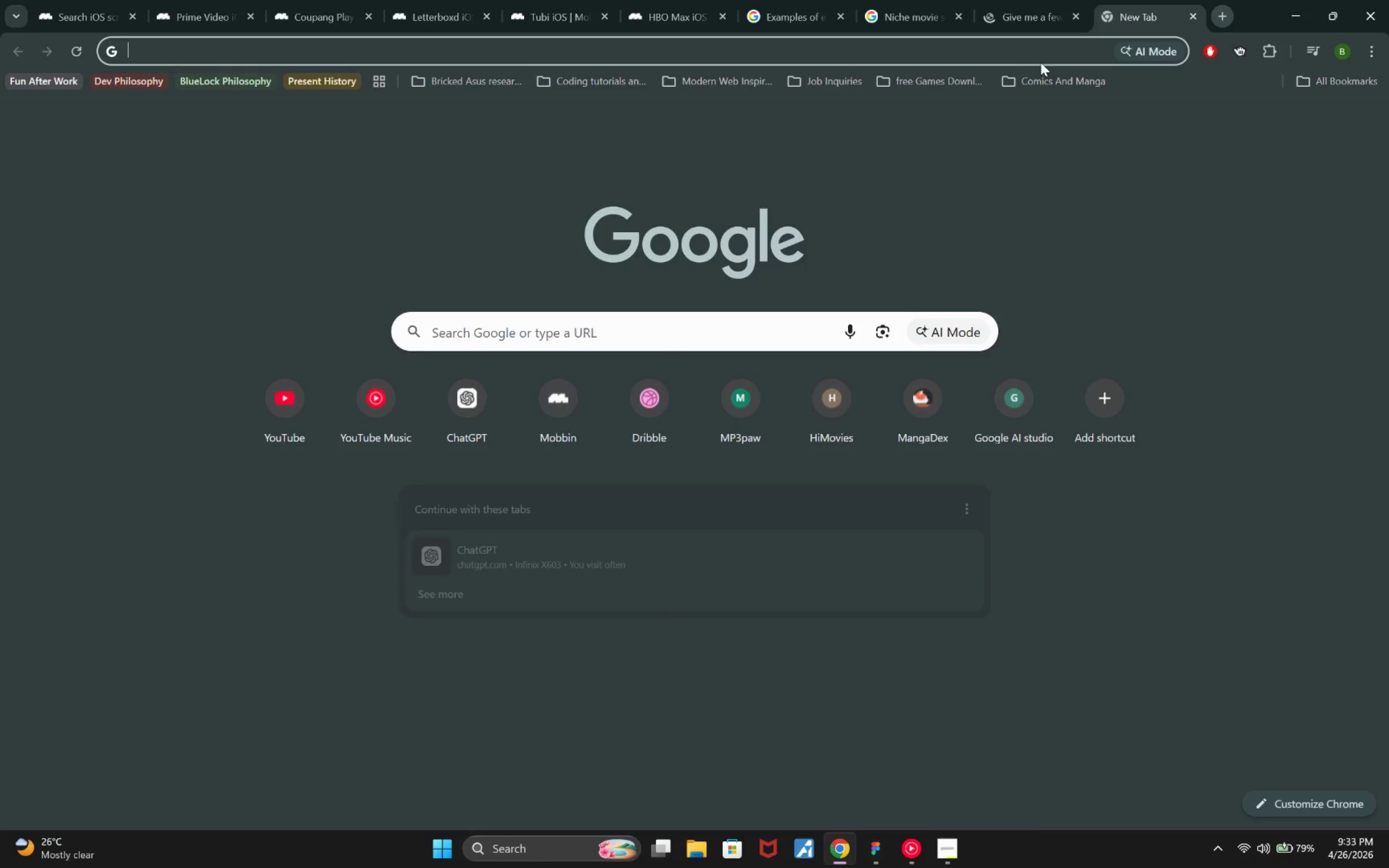 
left_click([998, 65])
 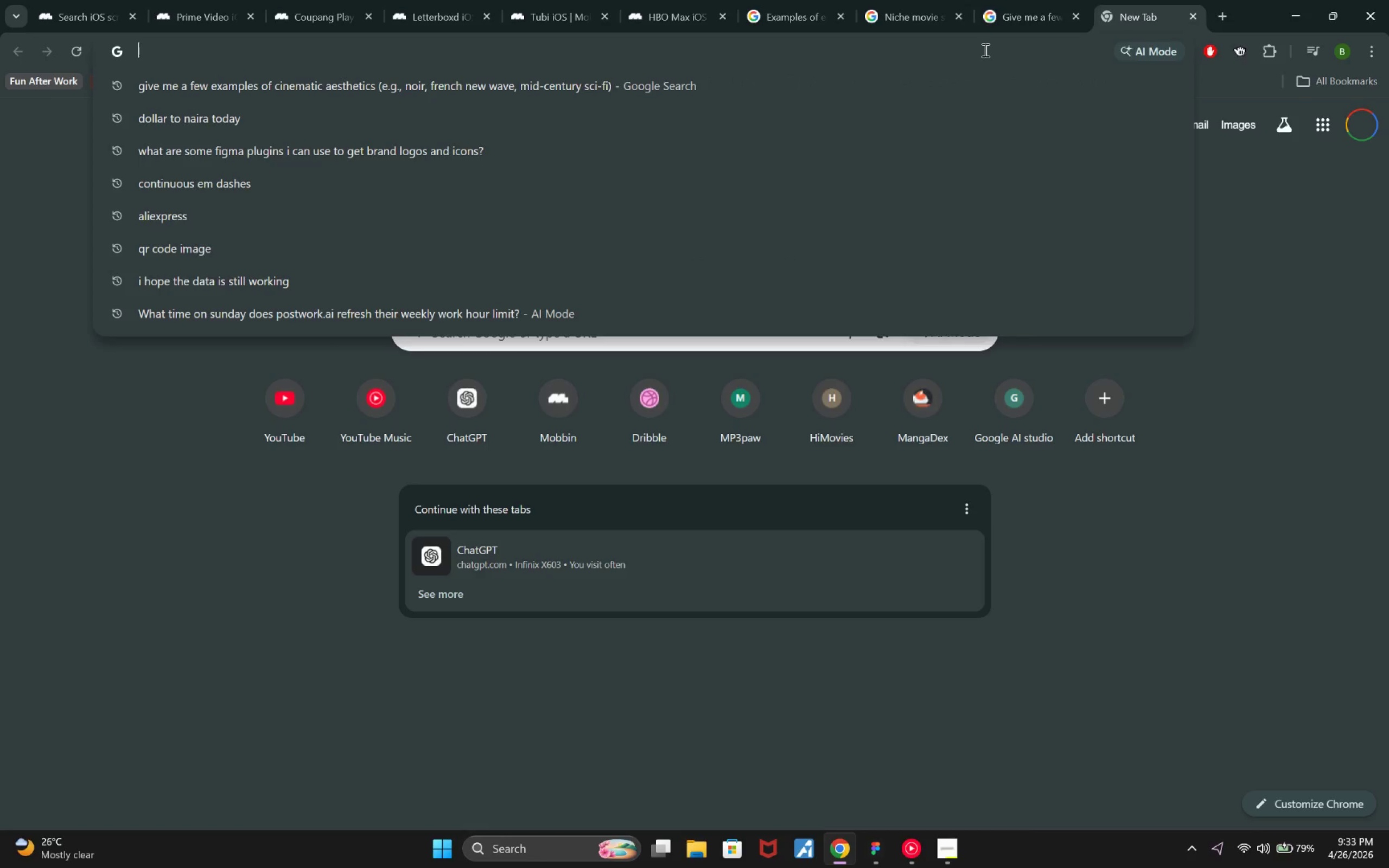 
hold_key(key=AltLeft, duration=0.38)
 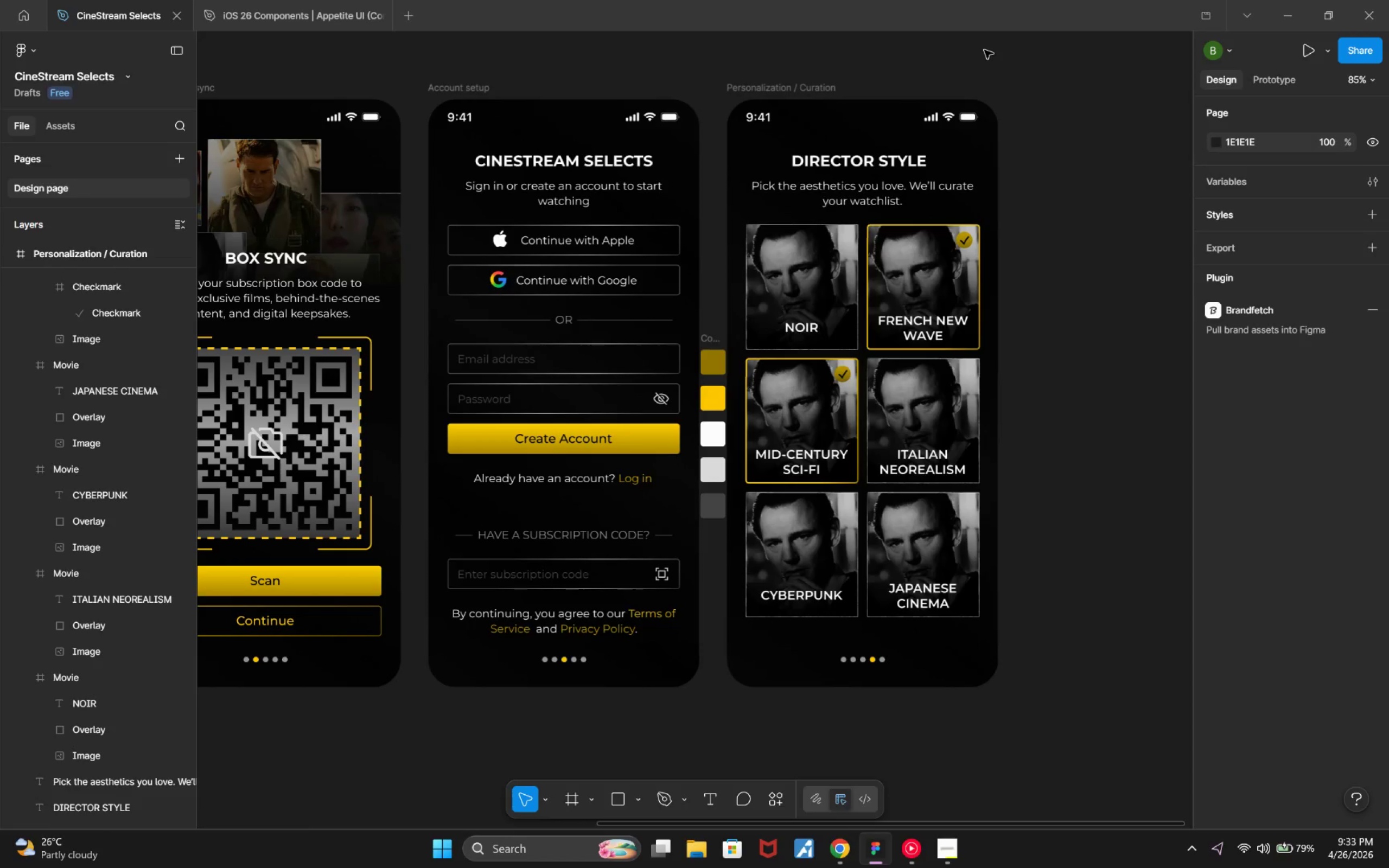 
key(Tab)
key(Tab)
type(French Noir movies scenes)
 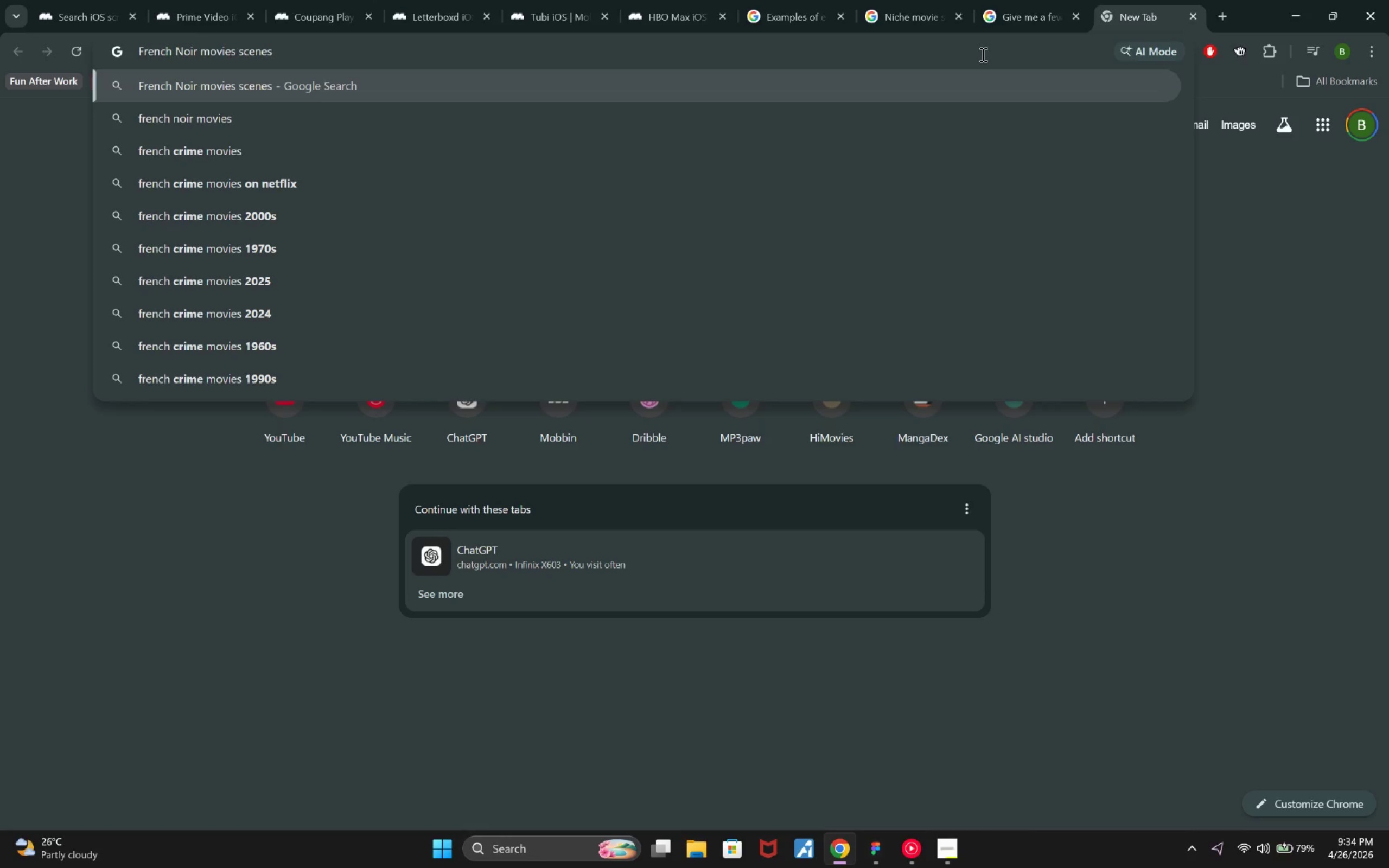 
hold_key(key=AltLeft, duration=0.37)
 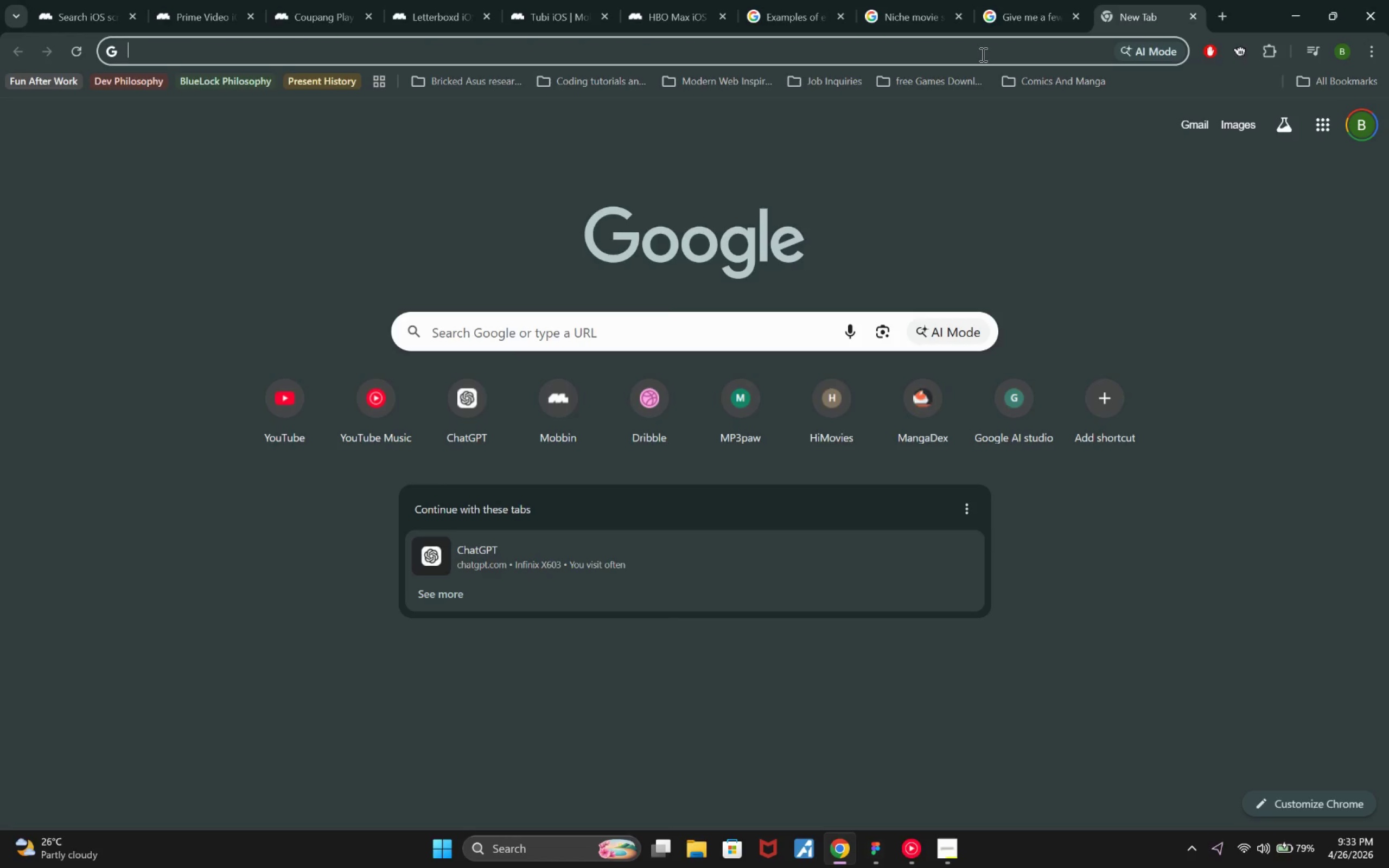 
key(Enter)
 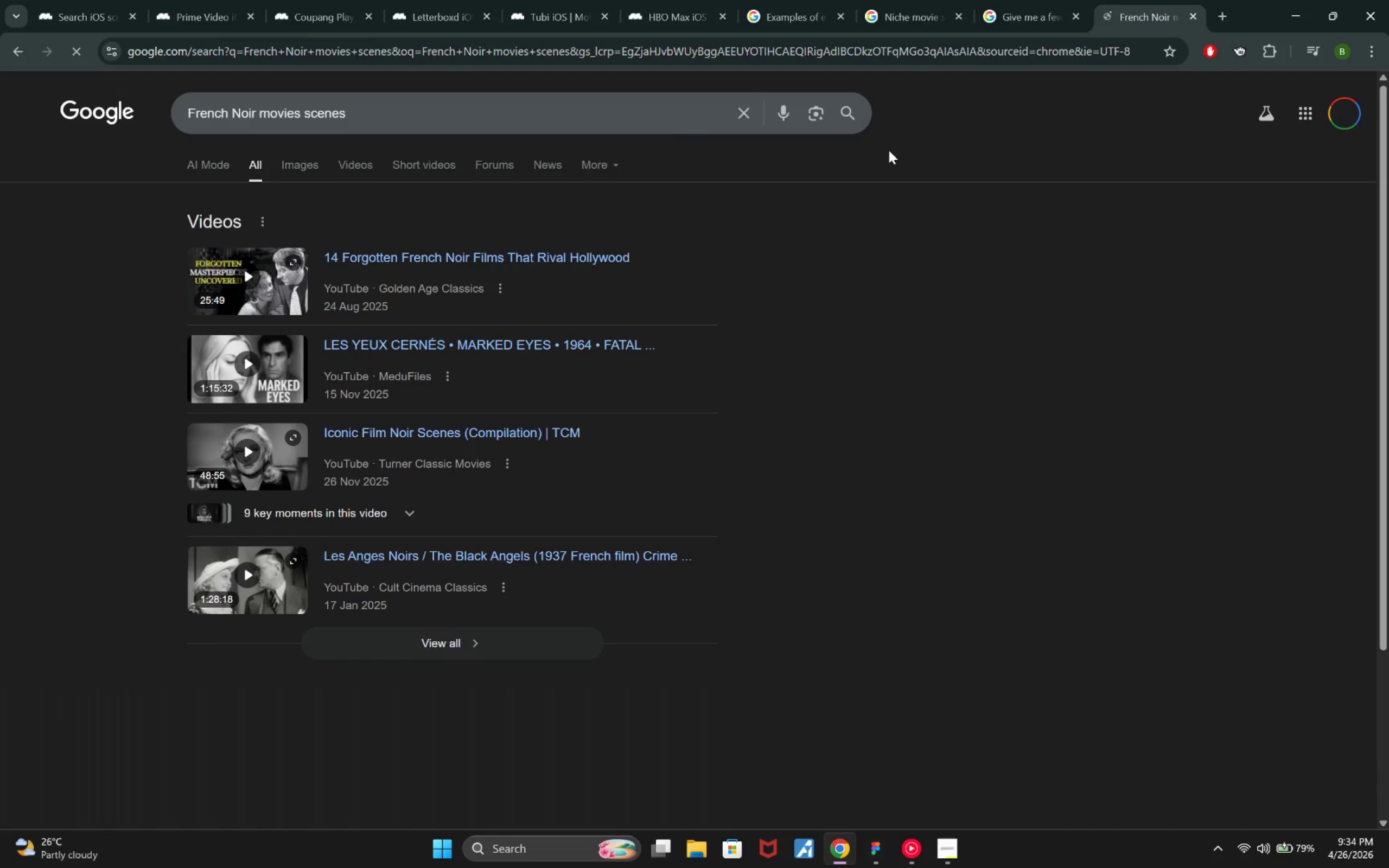 
left_click([307, 162])
 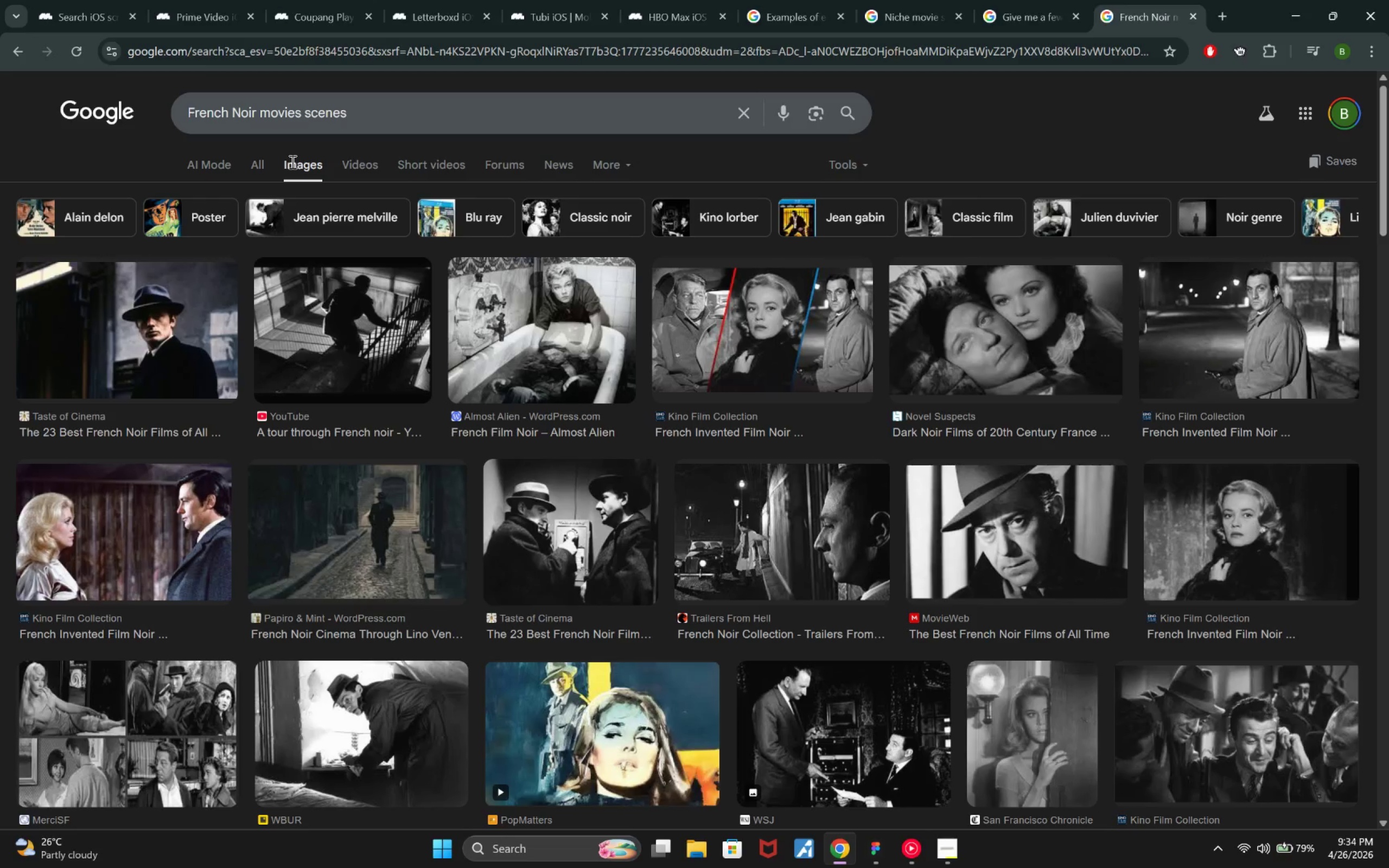 
wait(27.46)
 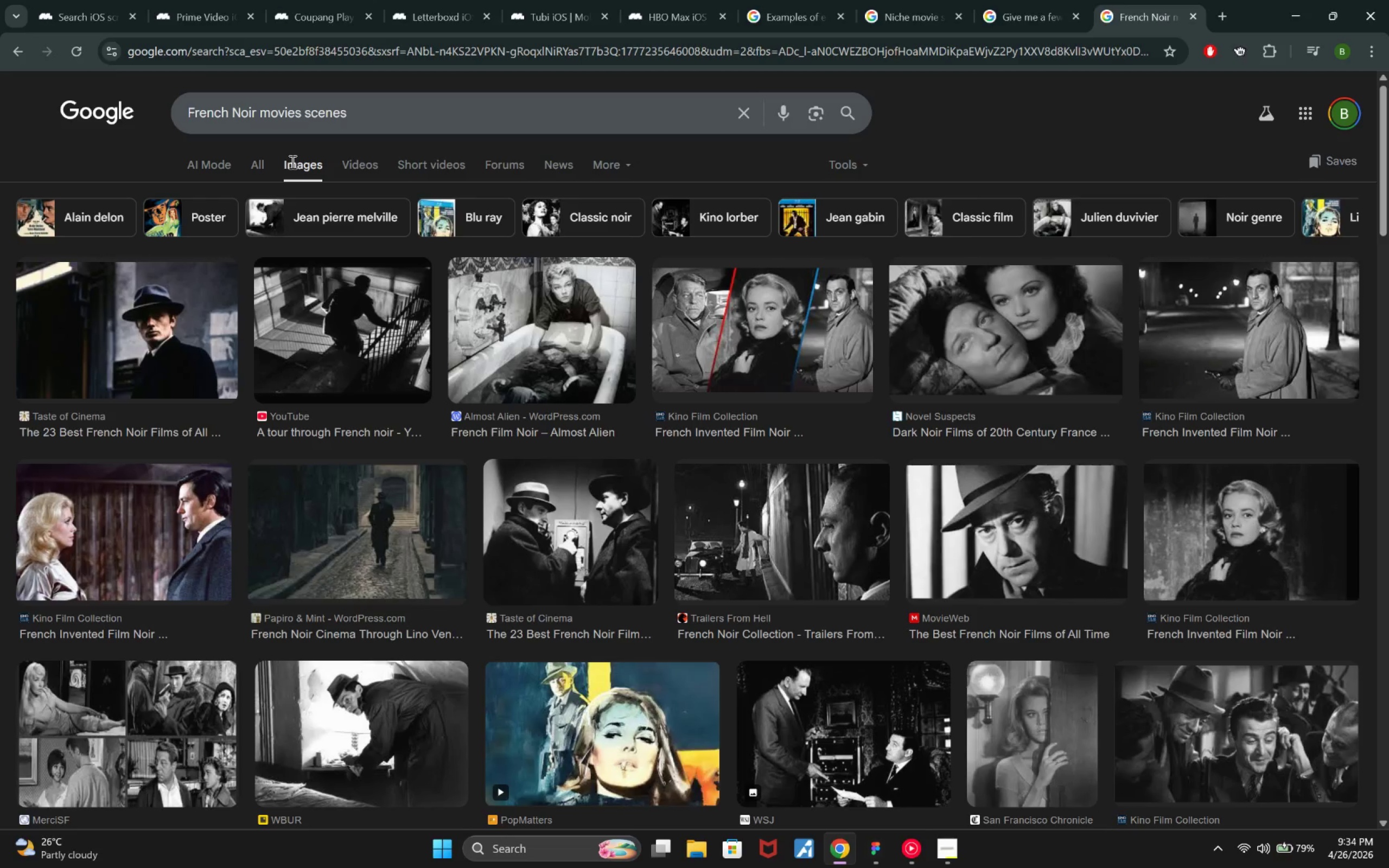 
scroll: coordinate [765, 466], scroll_direction: down, amount: 3.0
 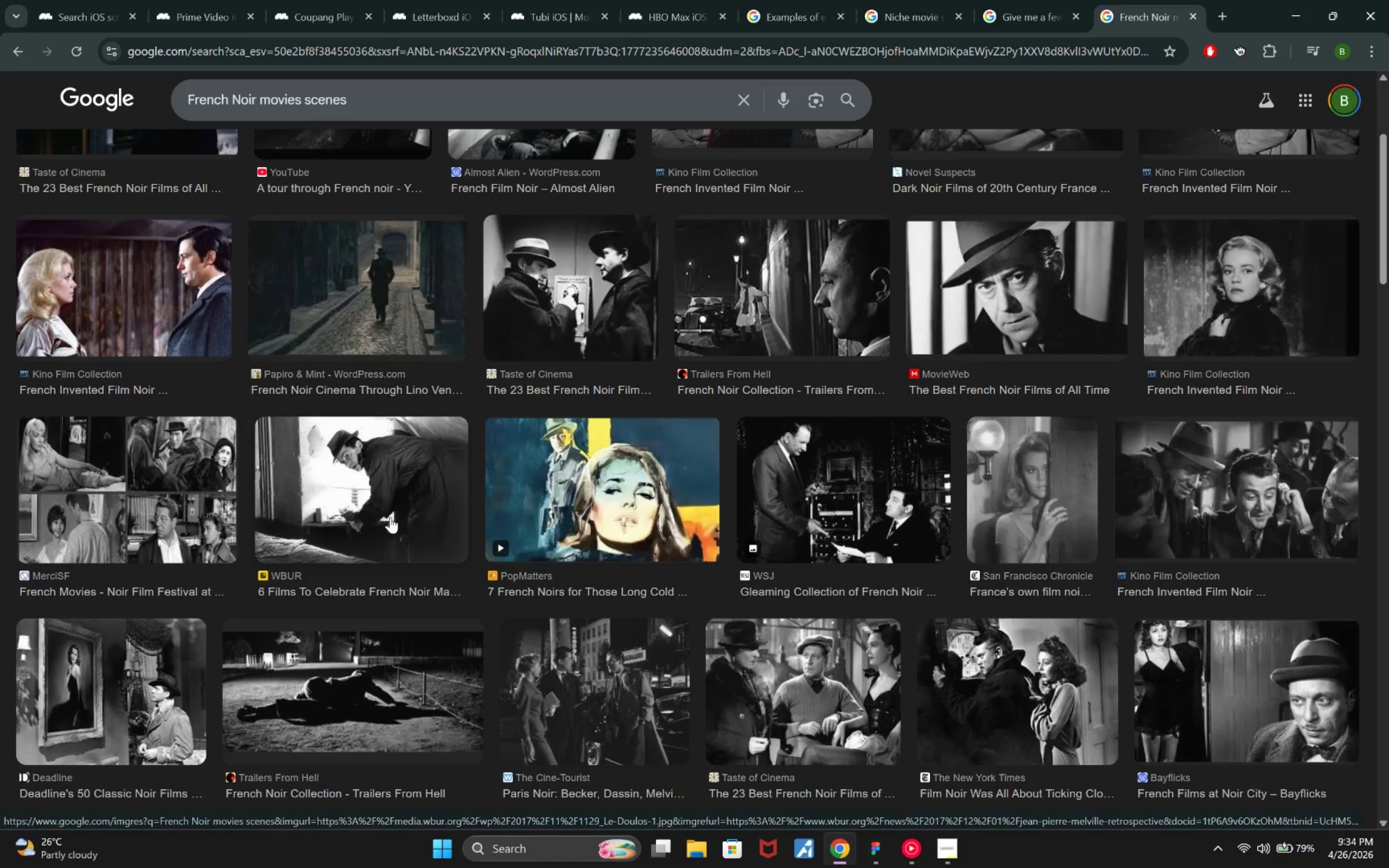 
wait(18.18)
 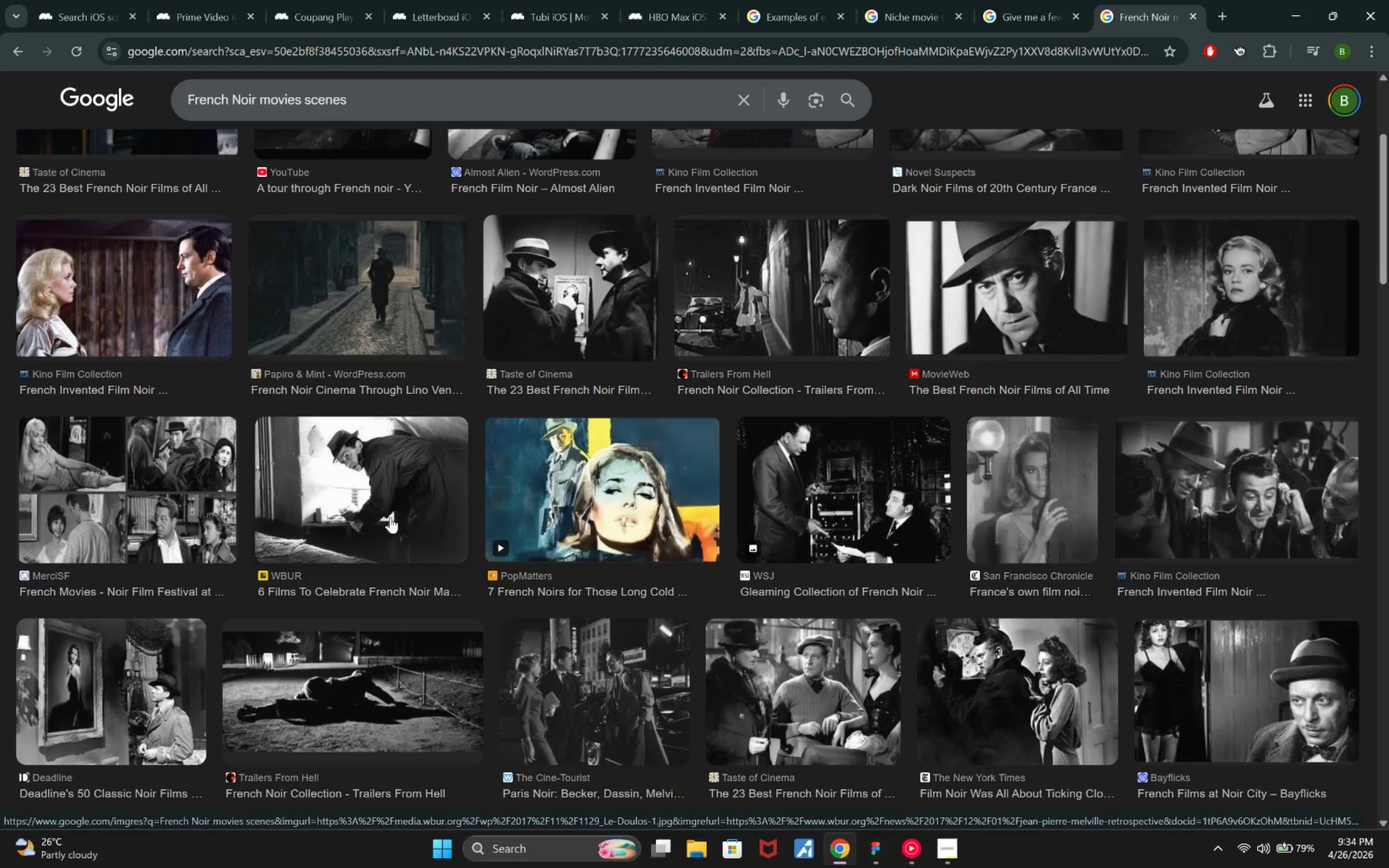 
scroll: coordinate [165, 667], scroll_direction: down, amount: 2.0
 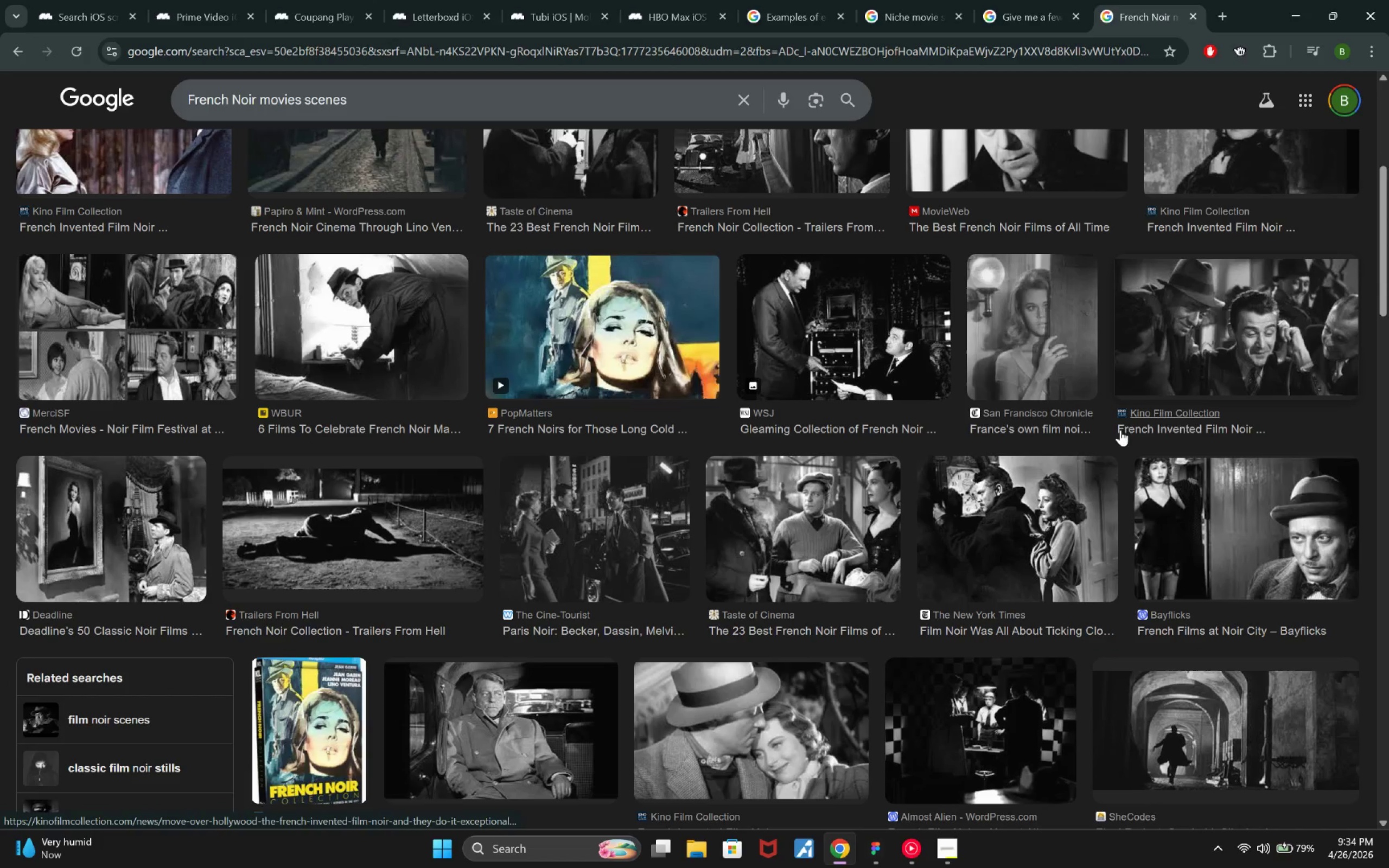 
mouse_move([1193, 369])
 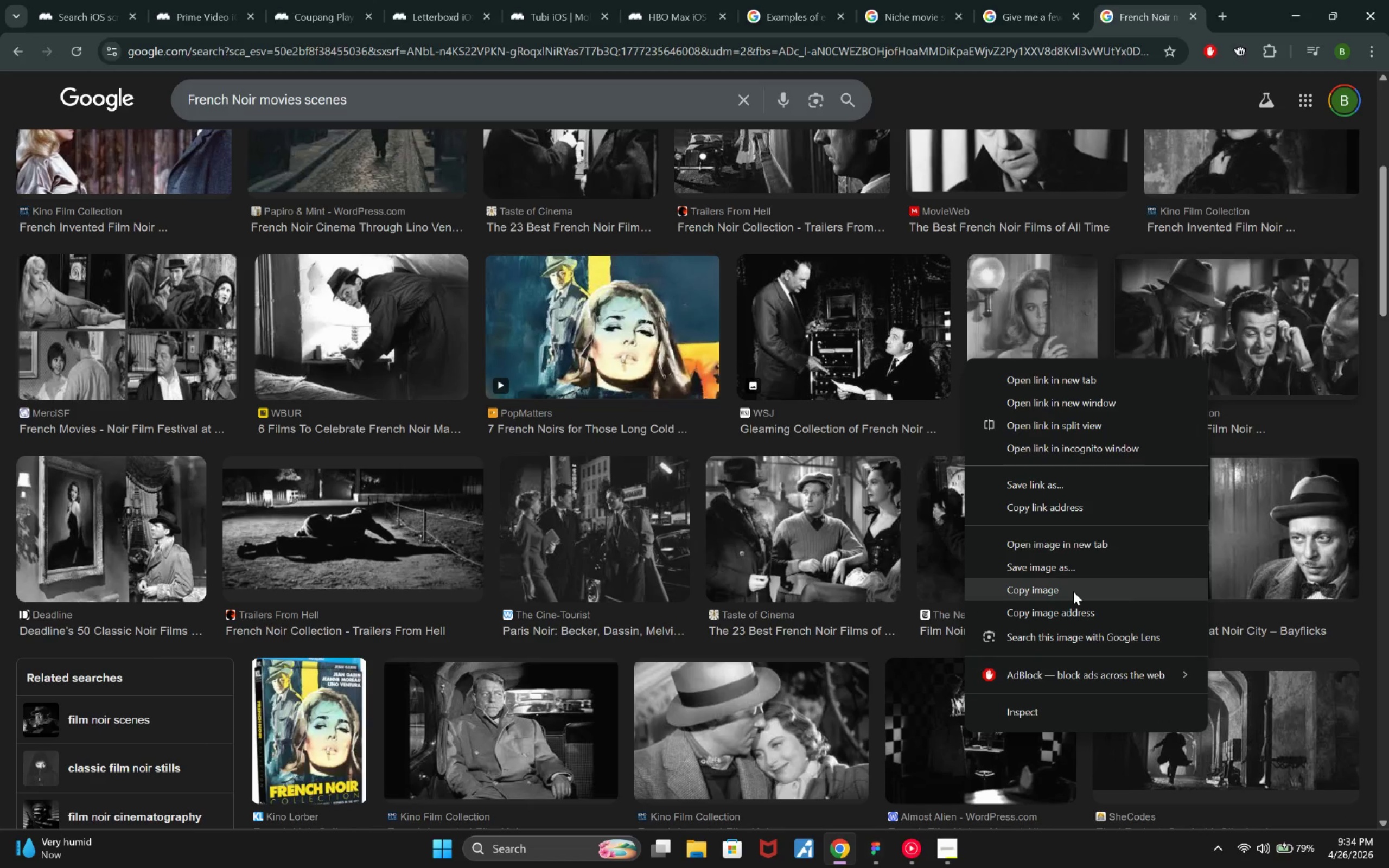 
left_click([1247, 289])
 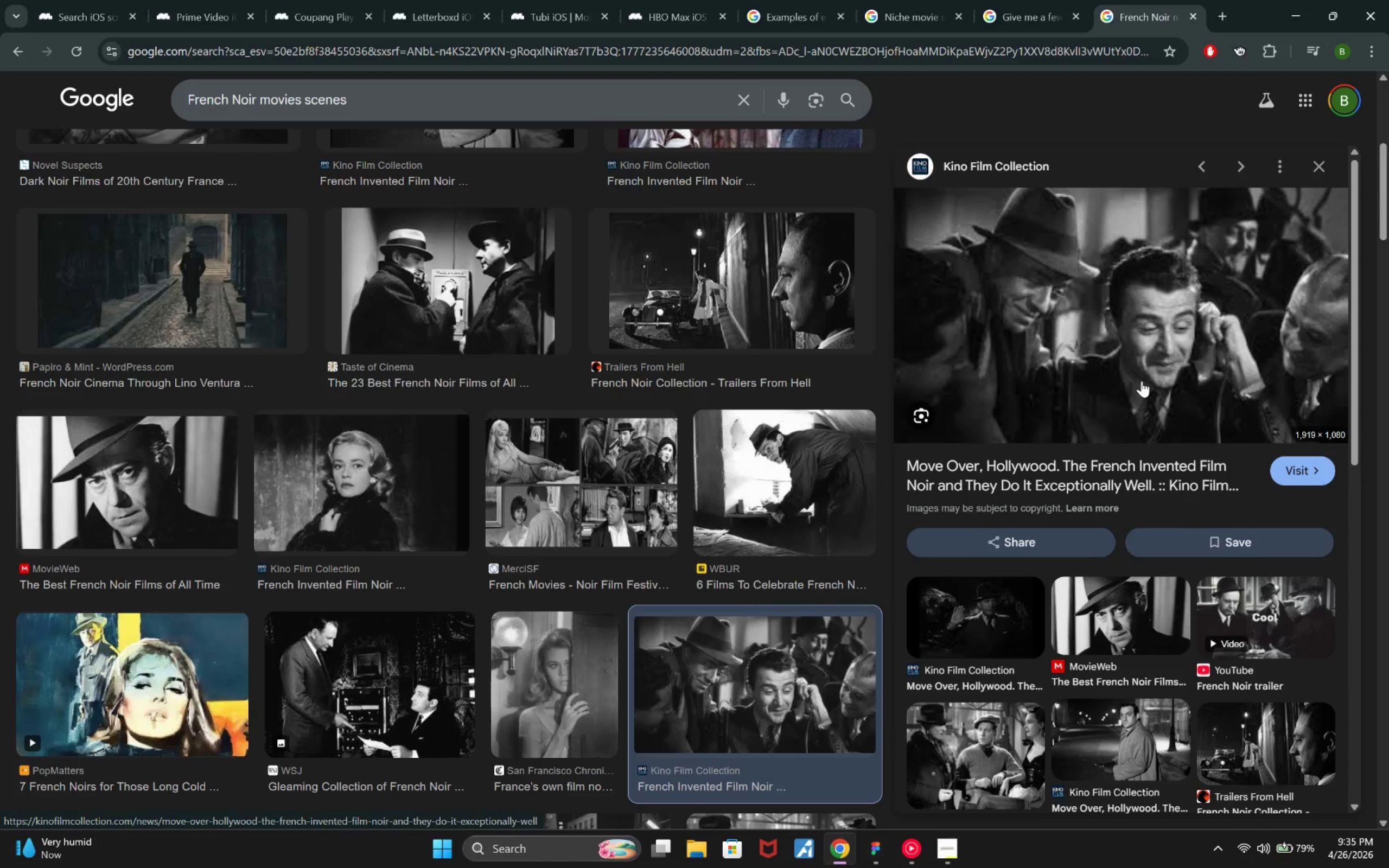 
wait(16.58)
 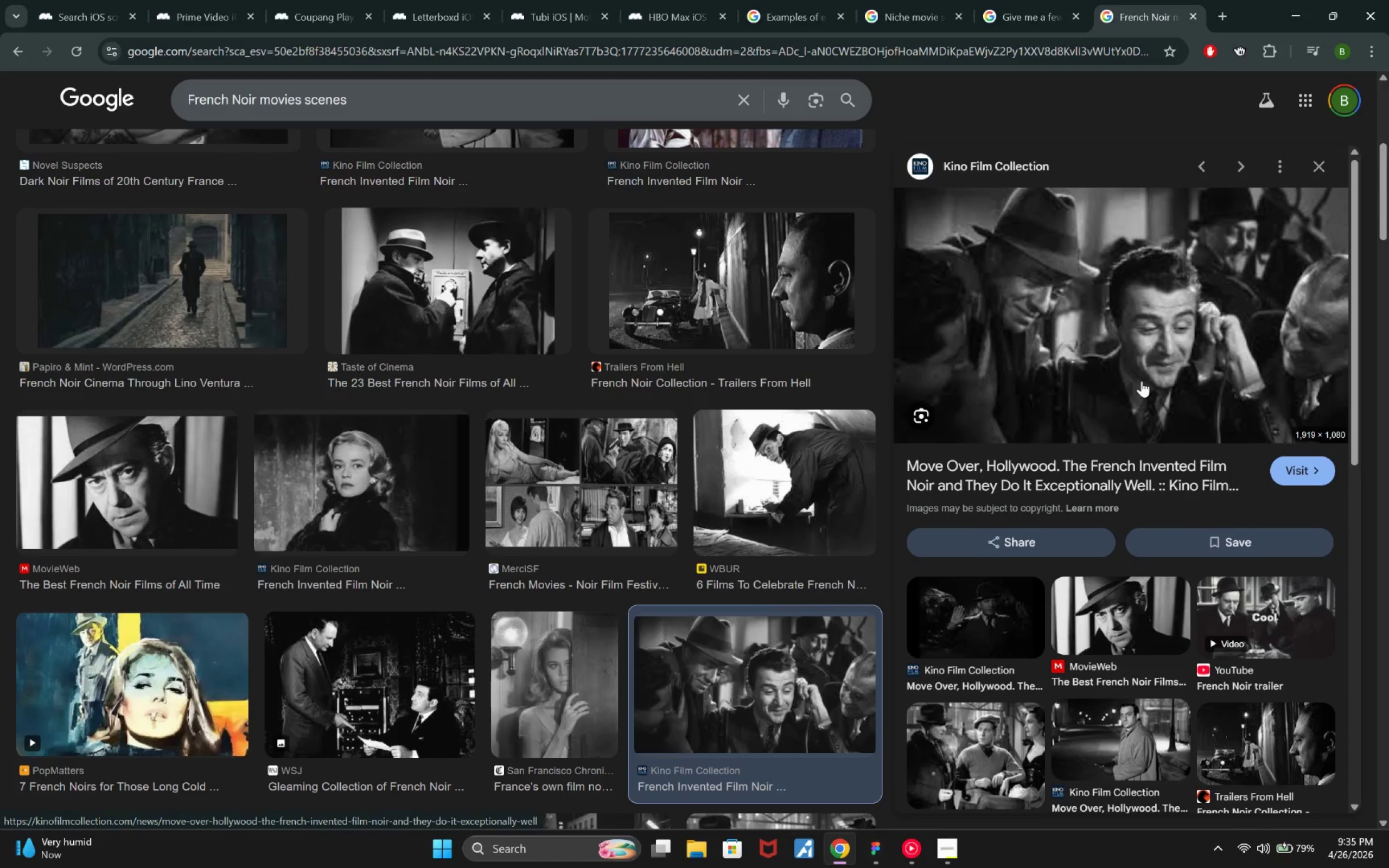 
left_click([1205, 606])
 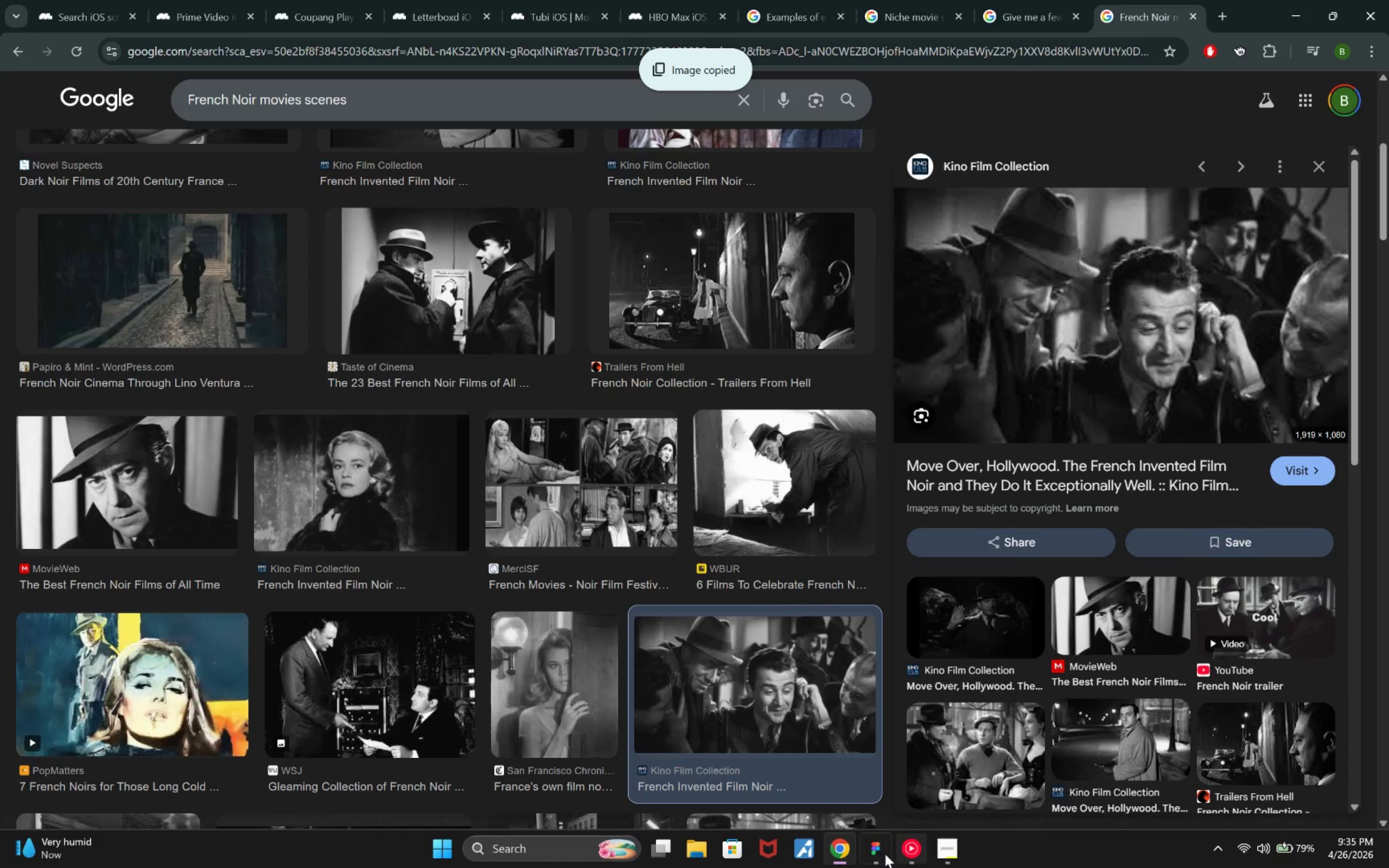 
left_click([880, 855])
 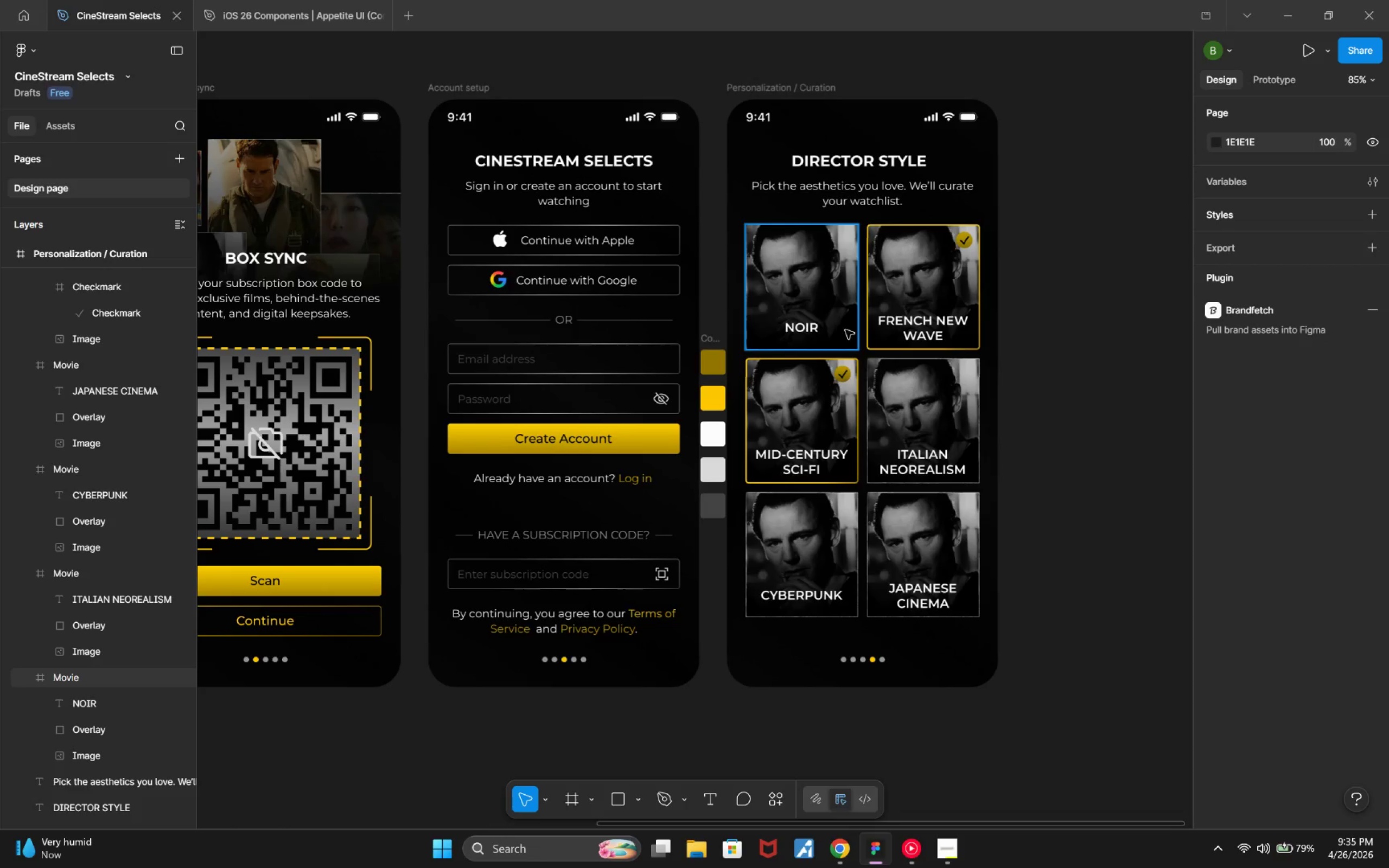 
left_click([817, 265])
 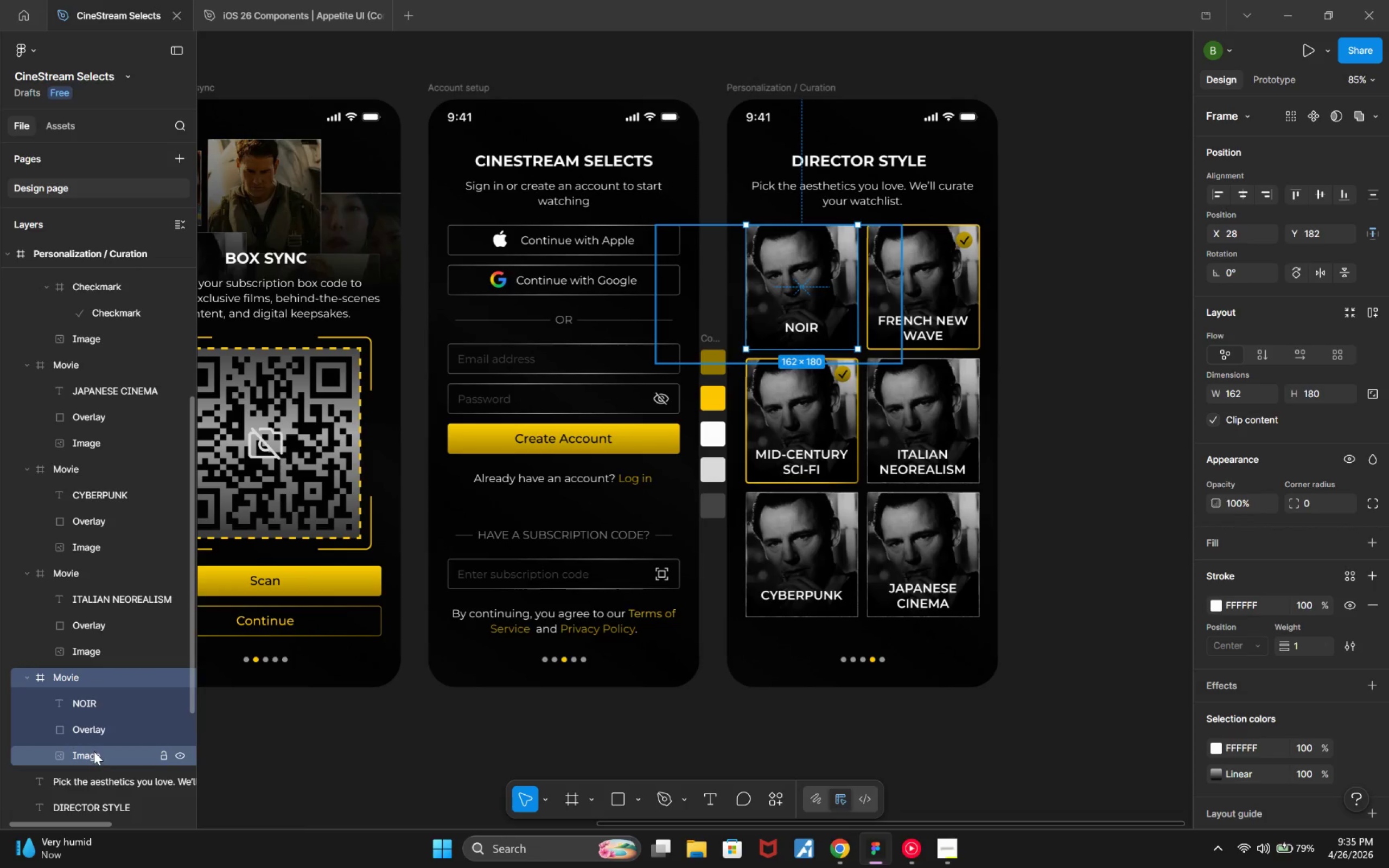 
key(Control+V)
 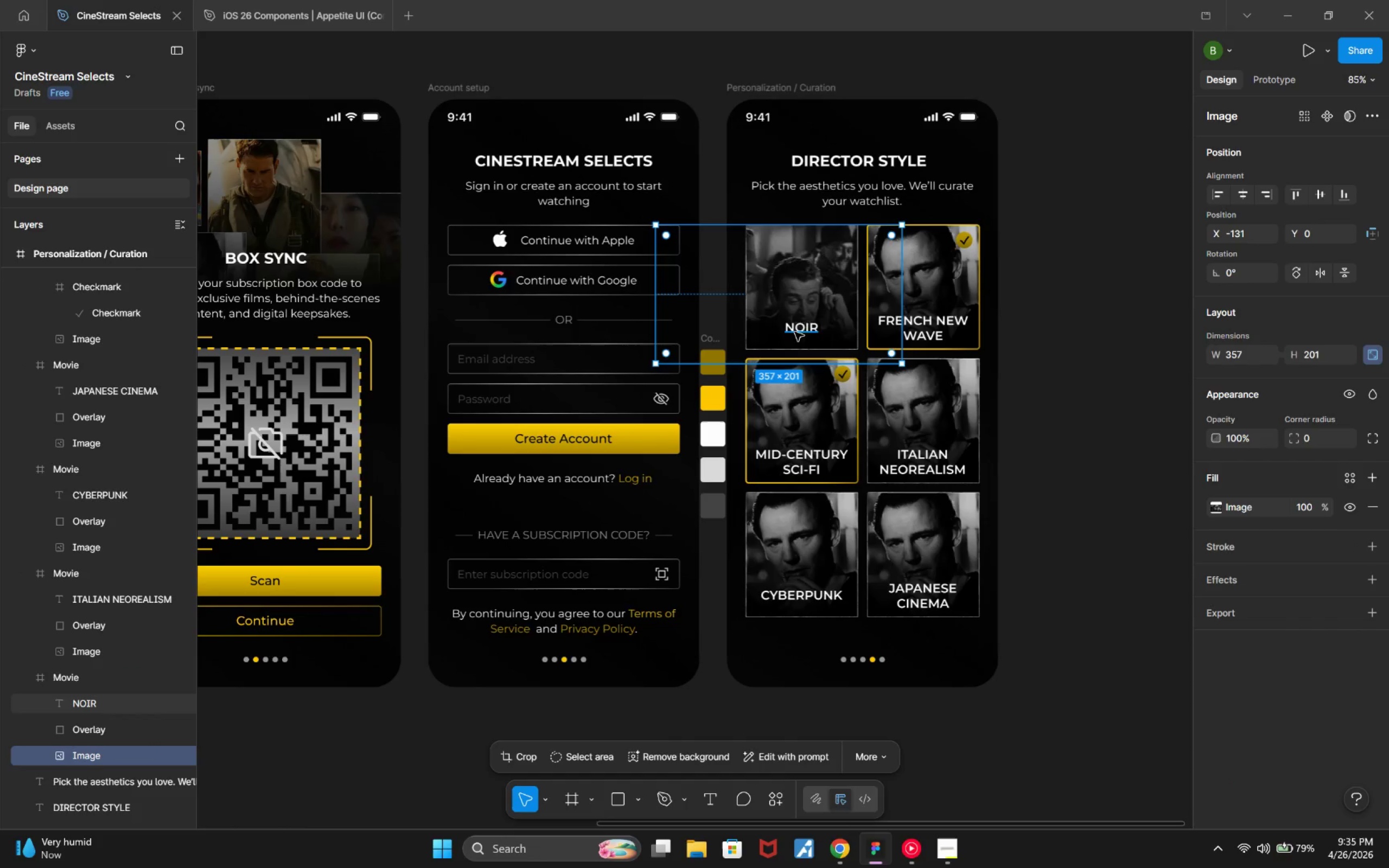 
left_click_drag(start_coordinate=[814, 295], to_coordinate=[827, 273])
 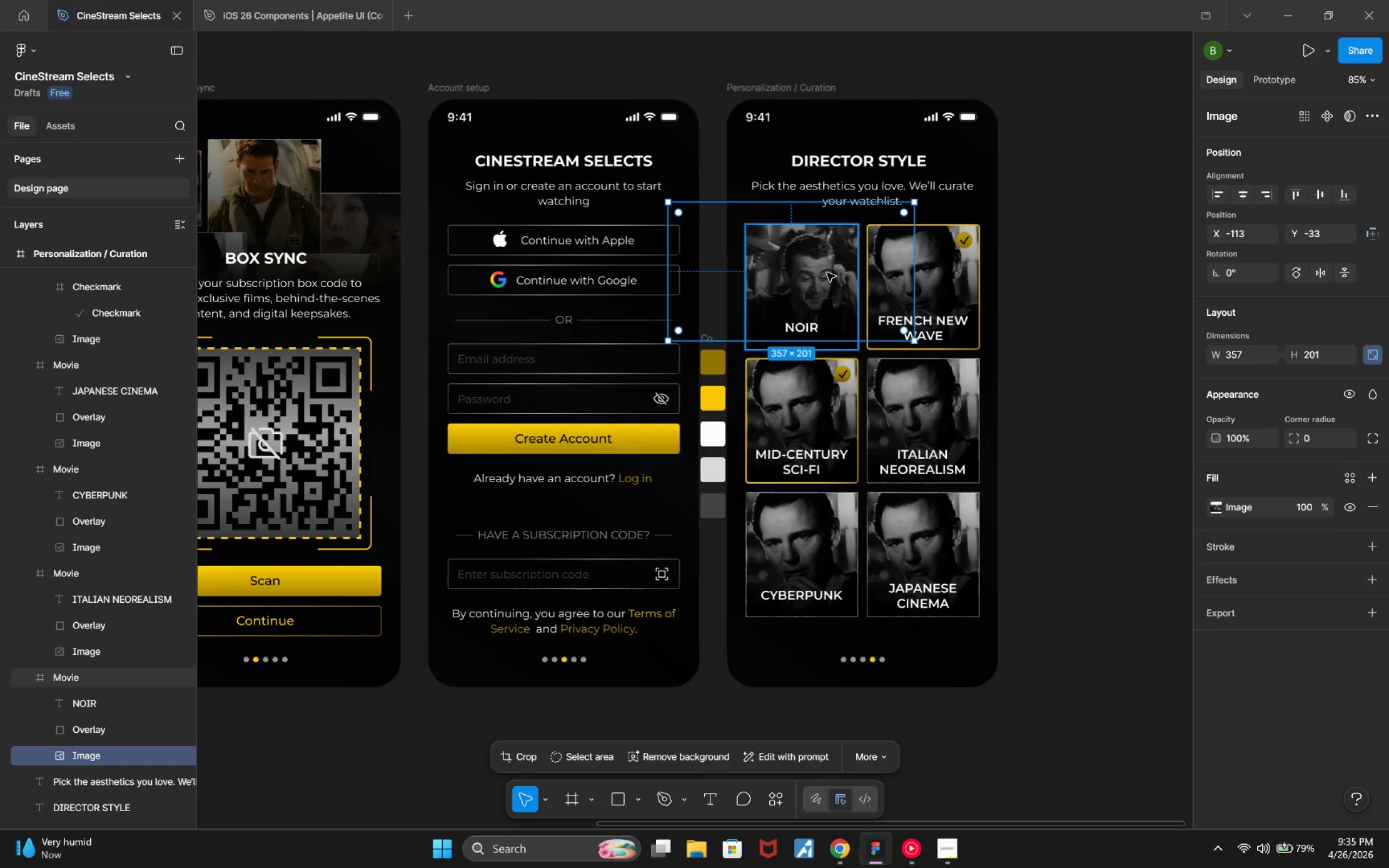 
left_click_drag(start_coordinate=[827, 273], to_coordinate=[825, 278])
 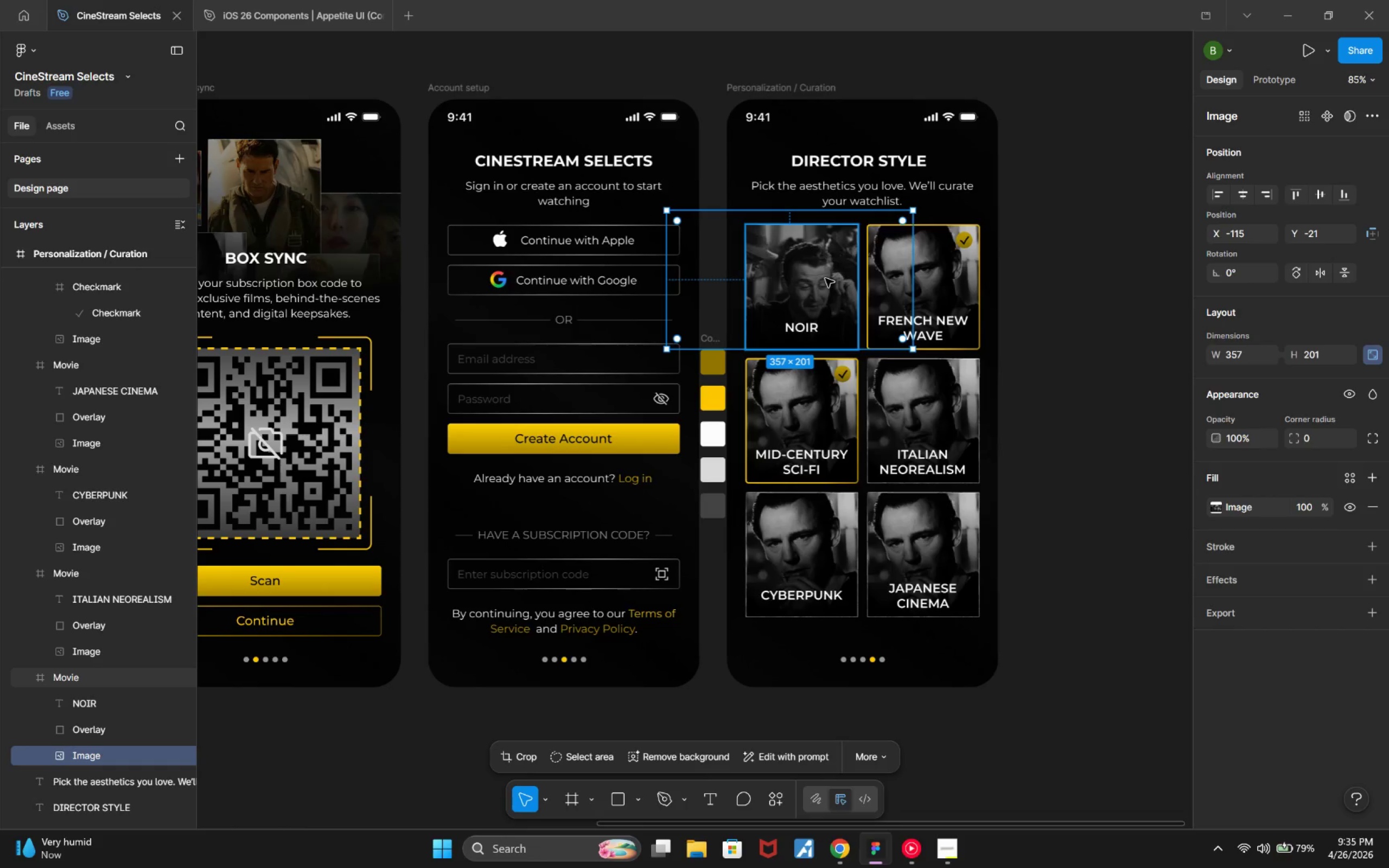 
left_click_drag(start_coordinate=[825, 278], to_coordinate=[823, 280])
 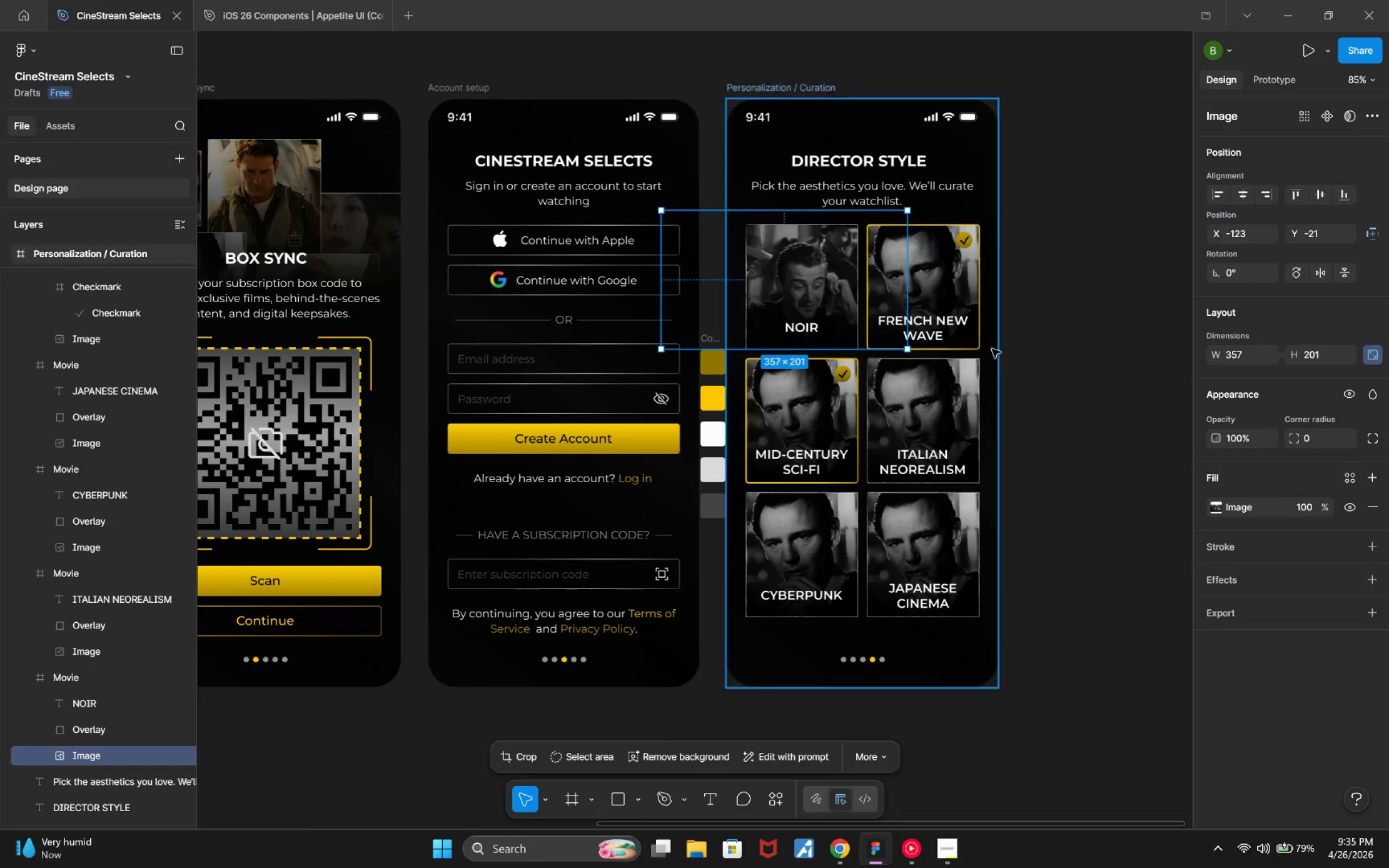 
left_click([1067, 391])
 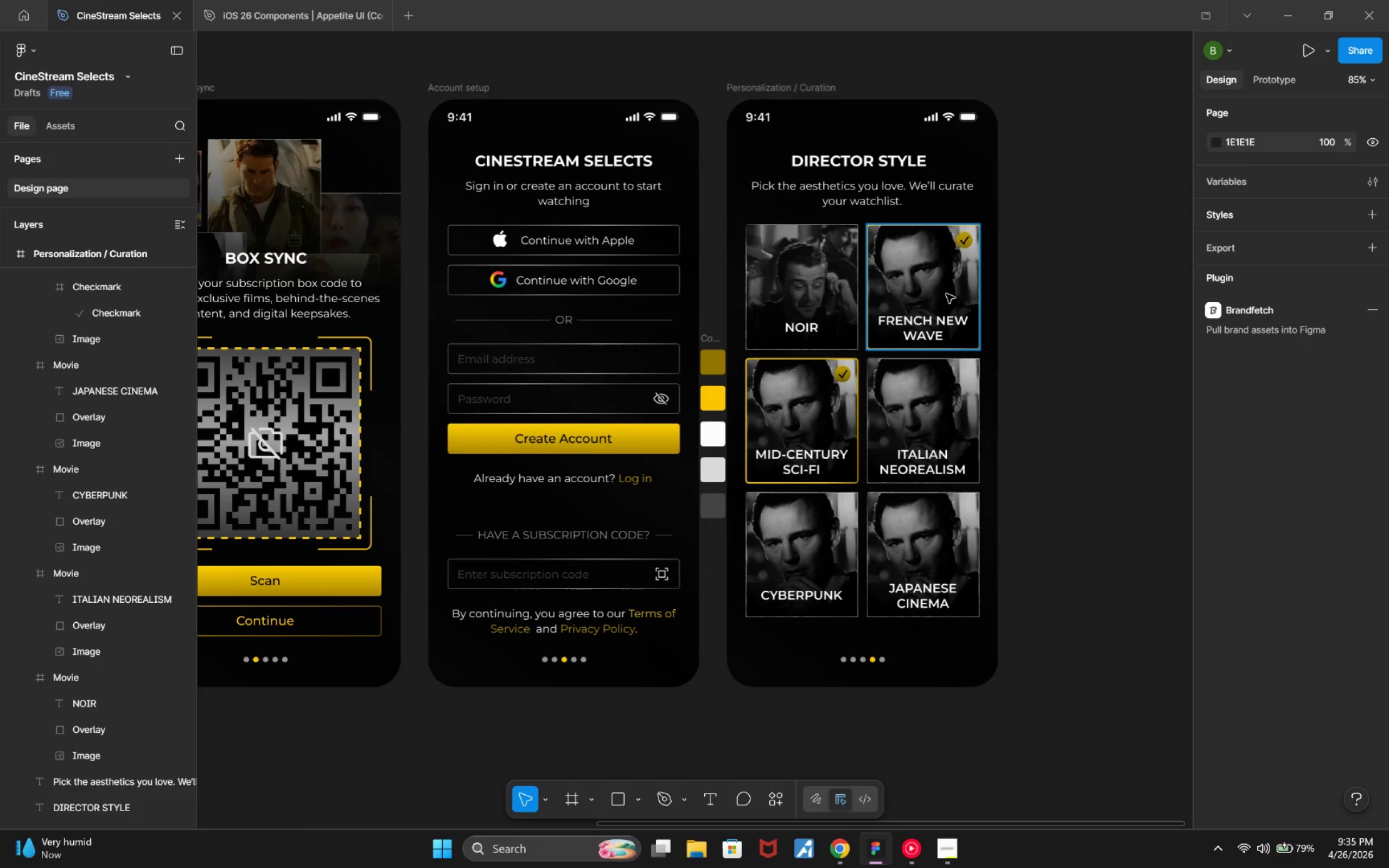 
left_click([946, 294])
 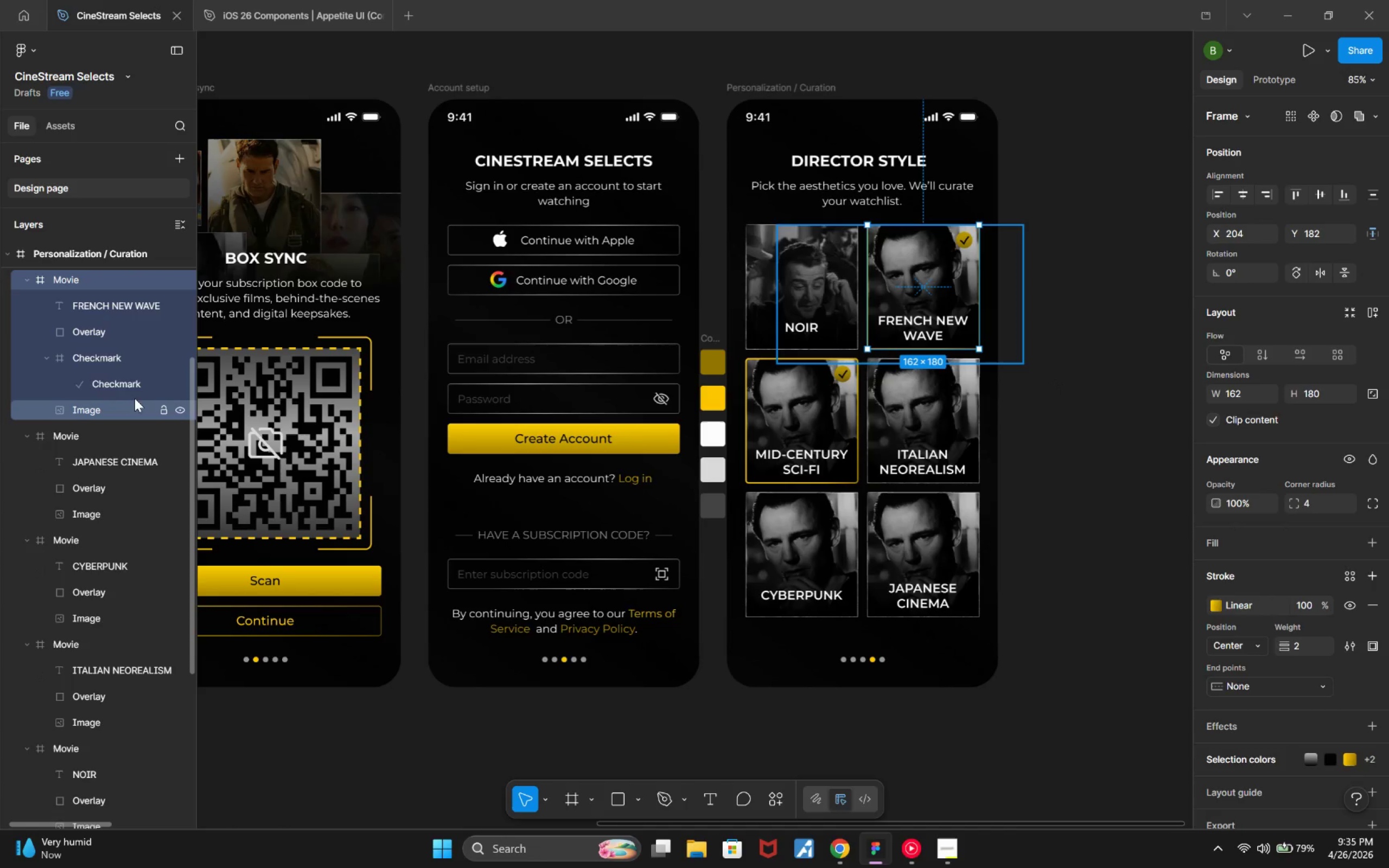 
left_click([120, 405])
 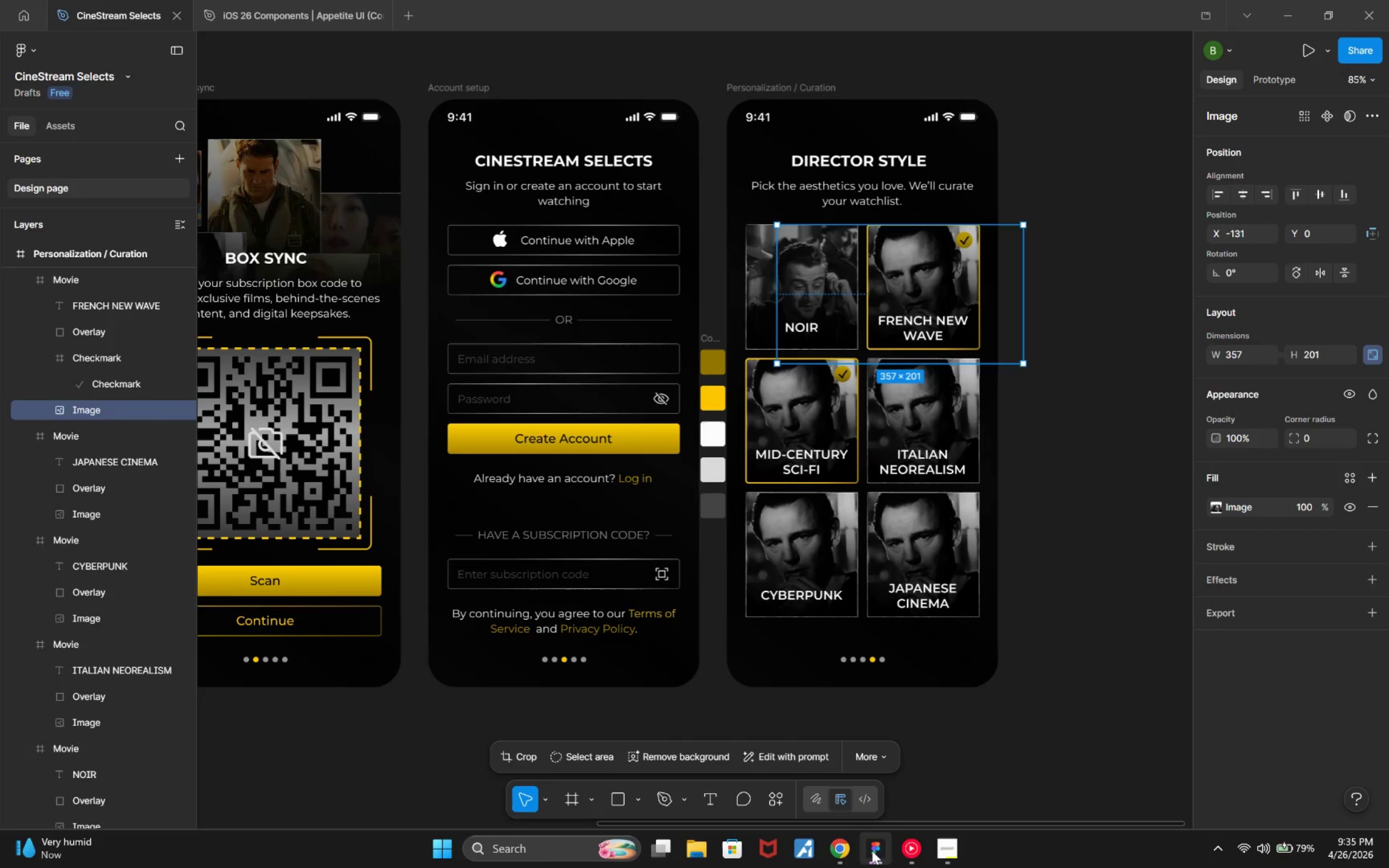 
left_click([843, 851])
 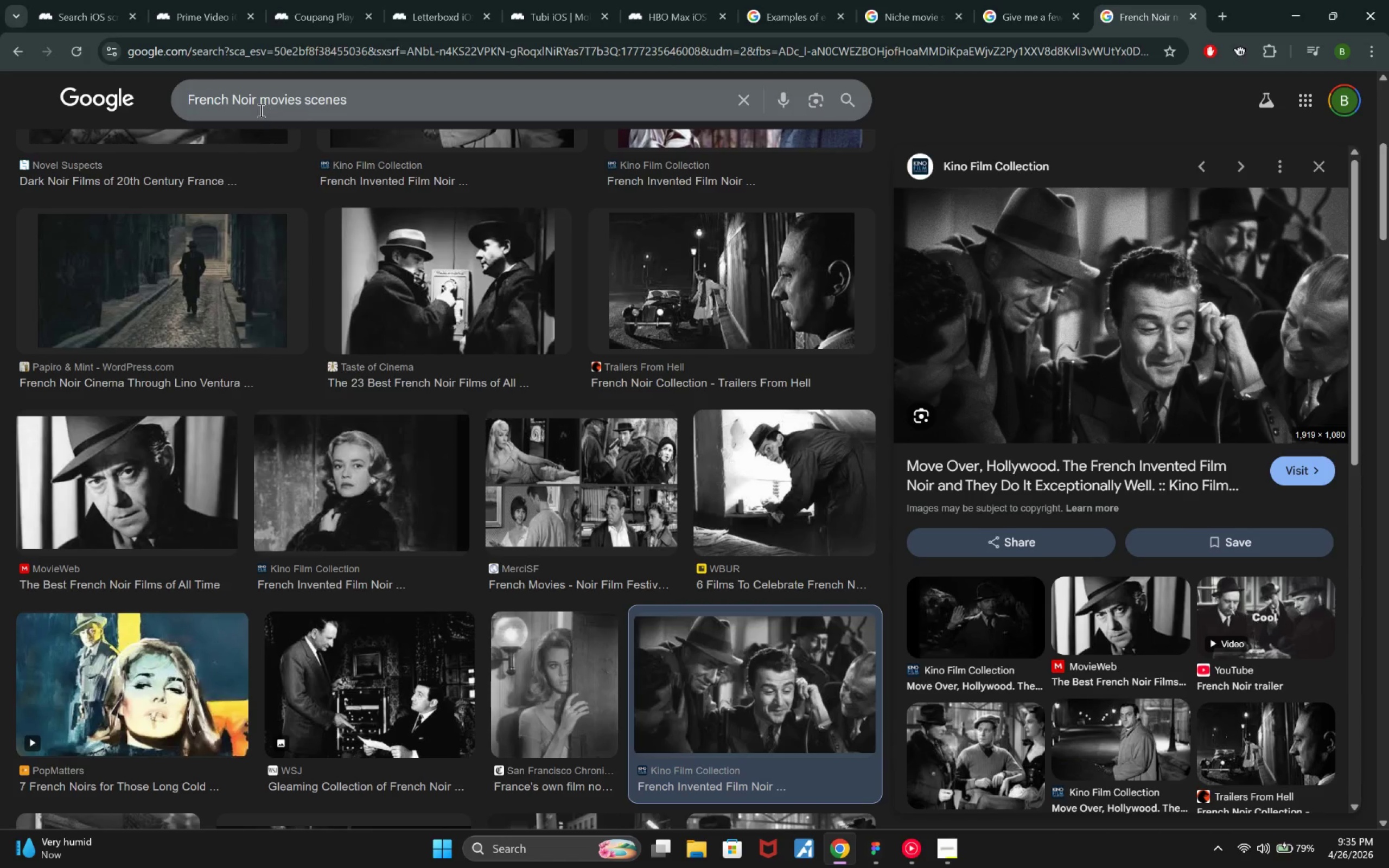 
left_click_drag(start_coordinate=[257, 107], to_coordinate=[152, 95])